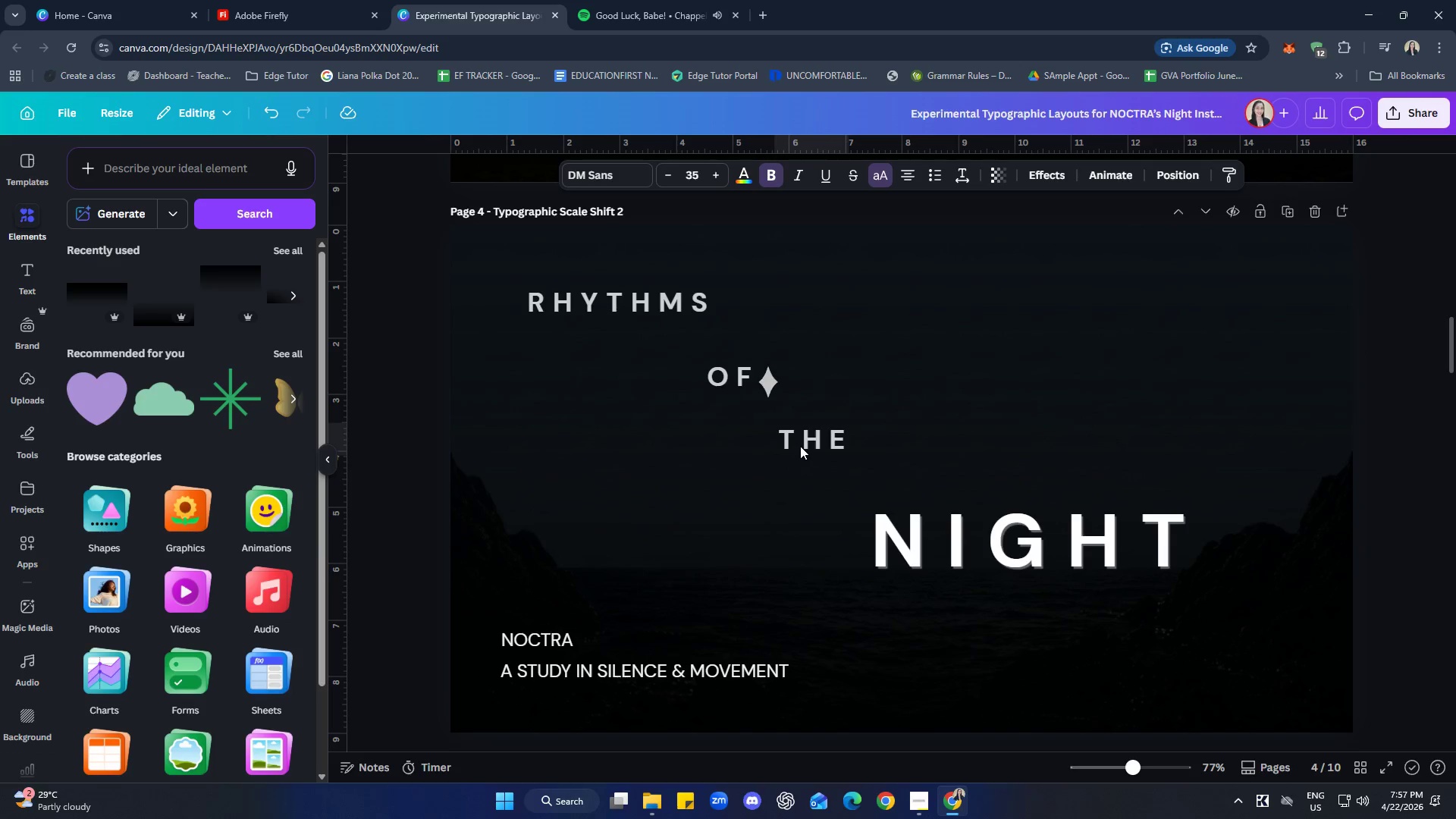 
key(ArrowRight)
 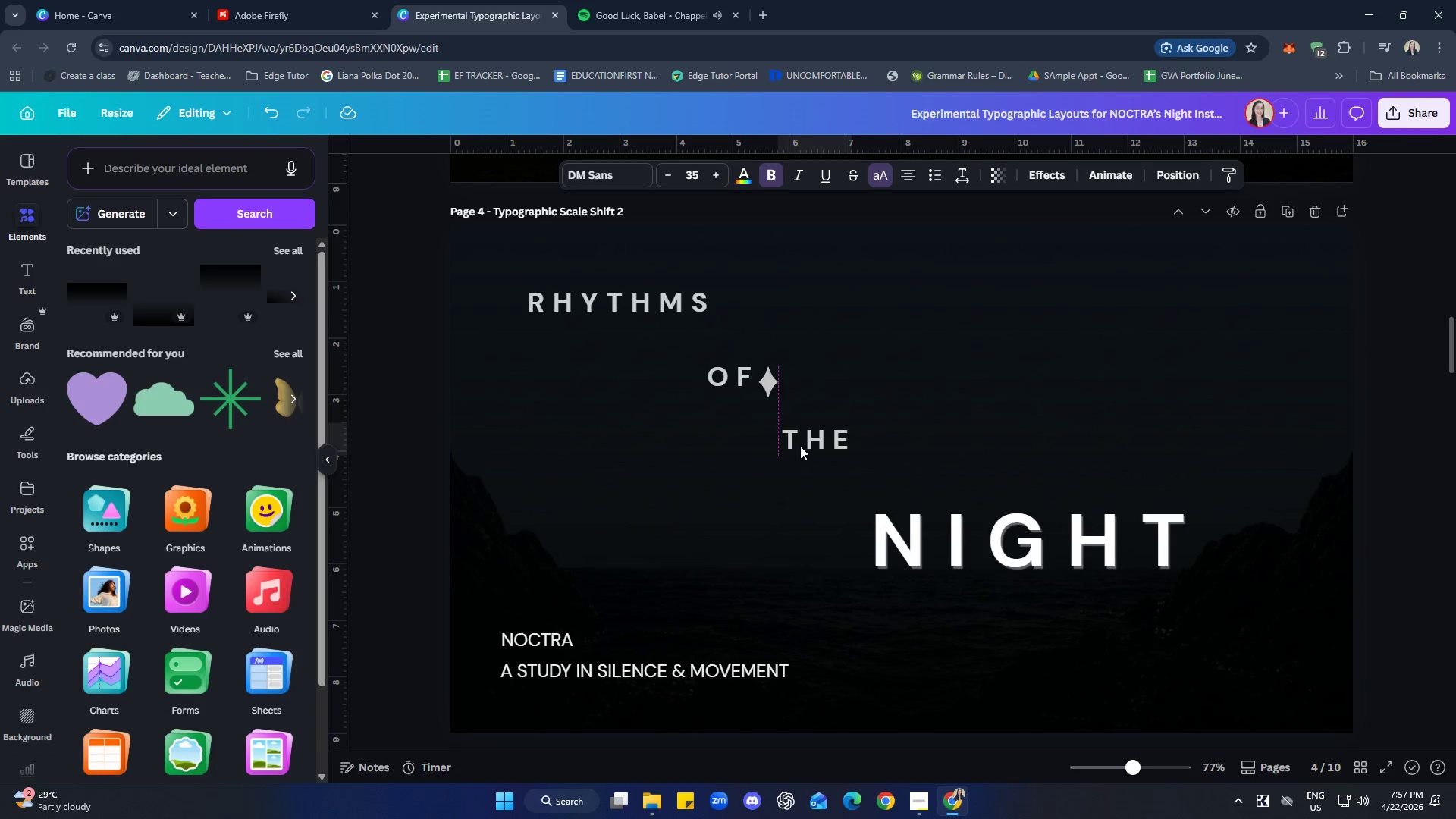 
key(ArrowRight)
 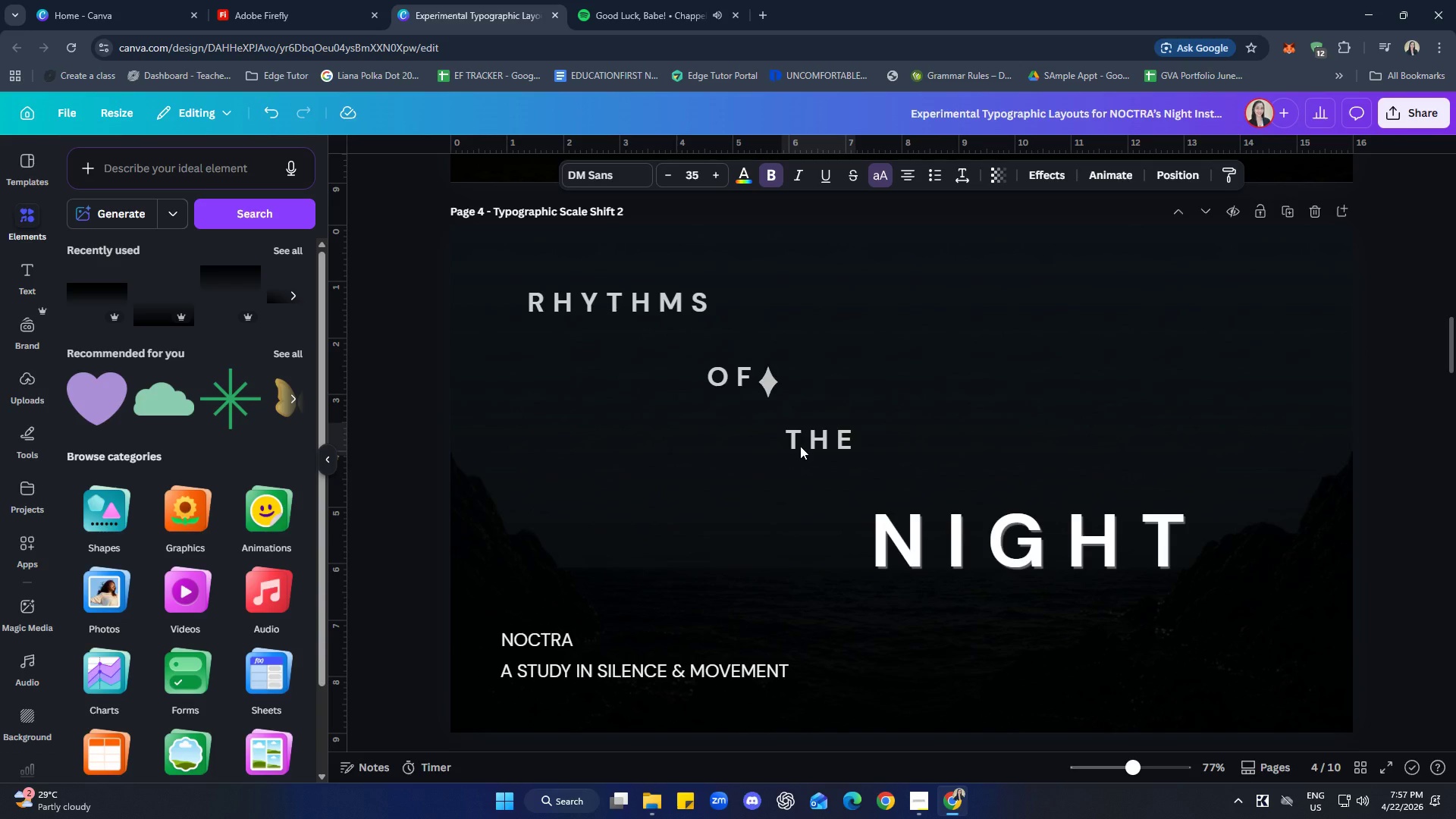 
key(ArrowRight)
 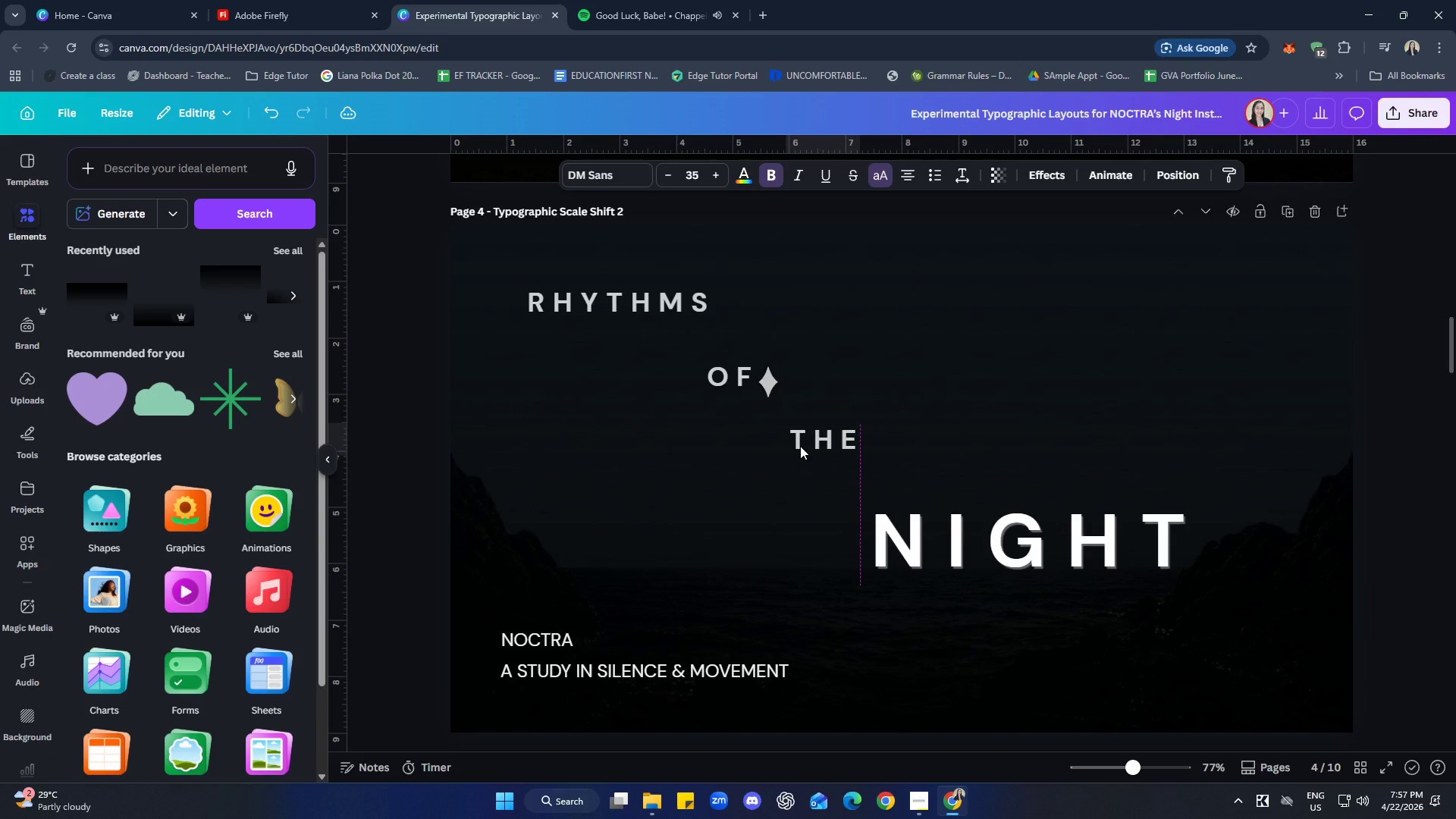 
key(ArrowDown)
 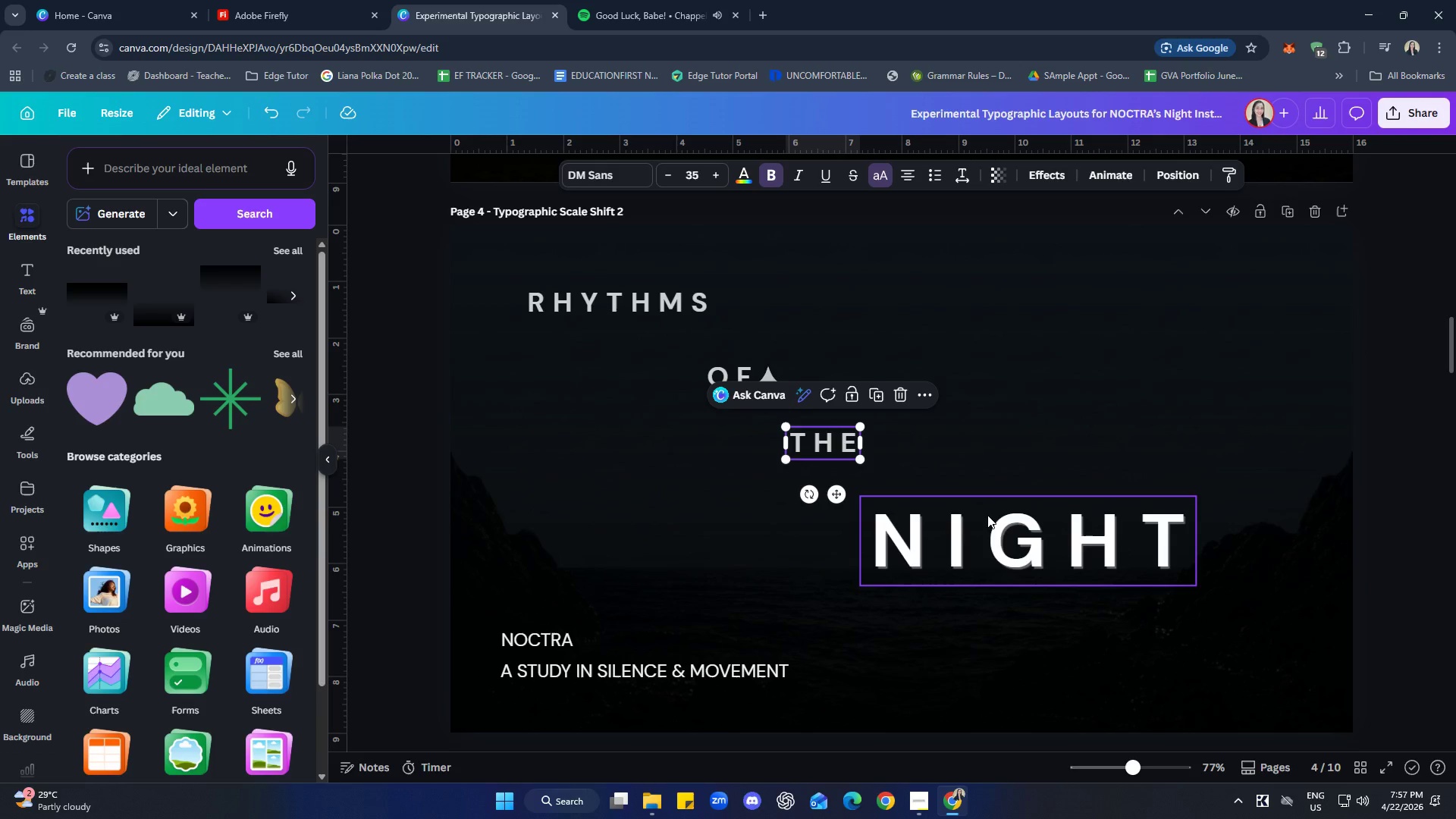 
left_click([1374, 430])
 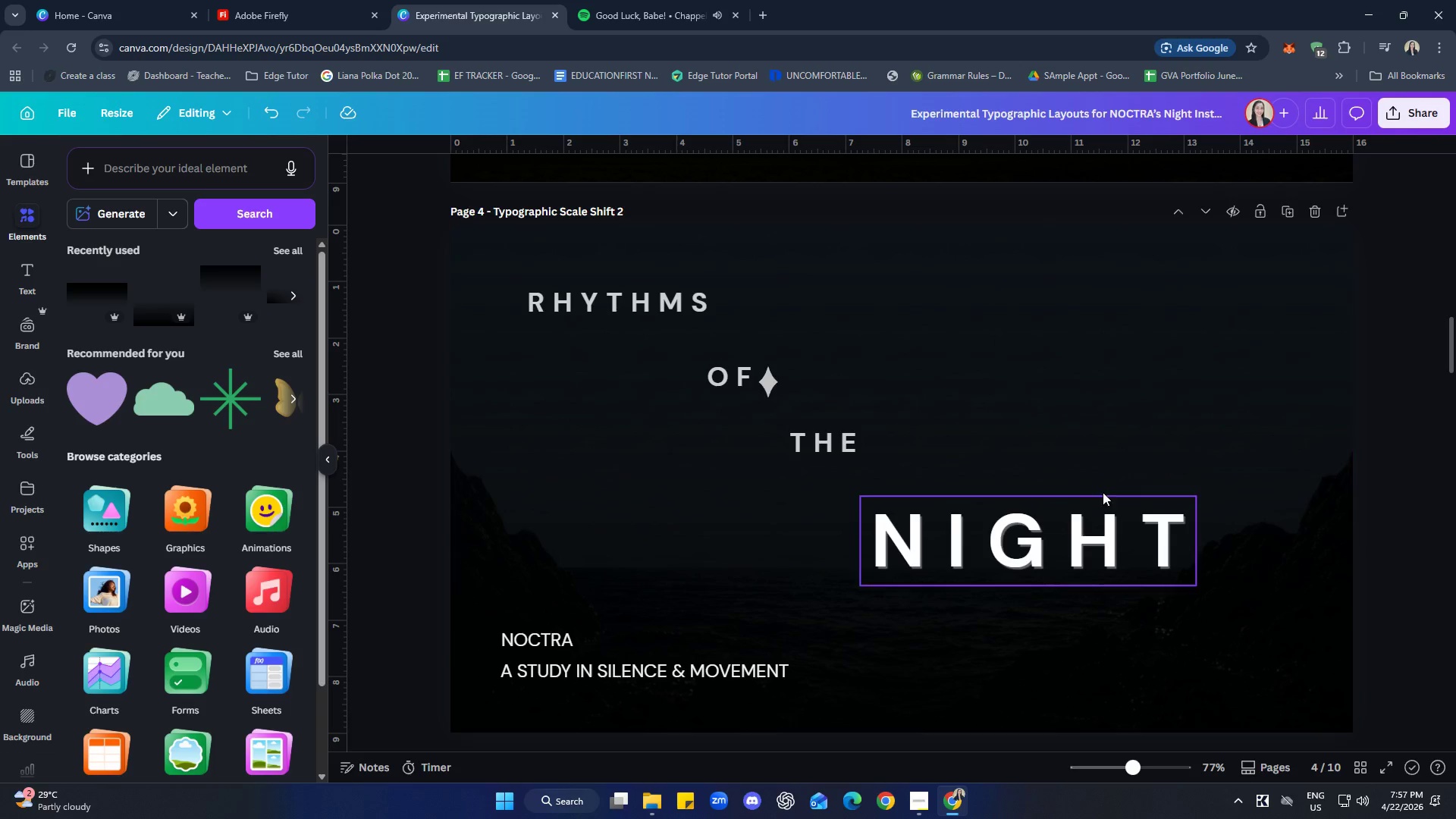 
wait(20.3)
 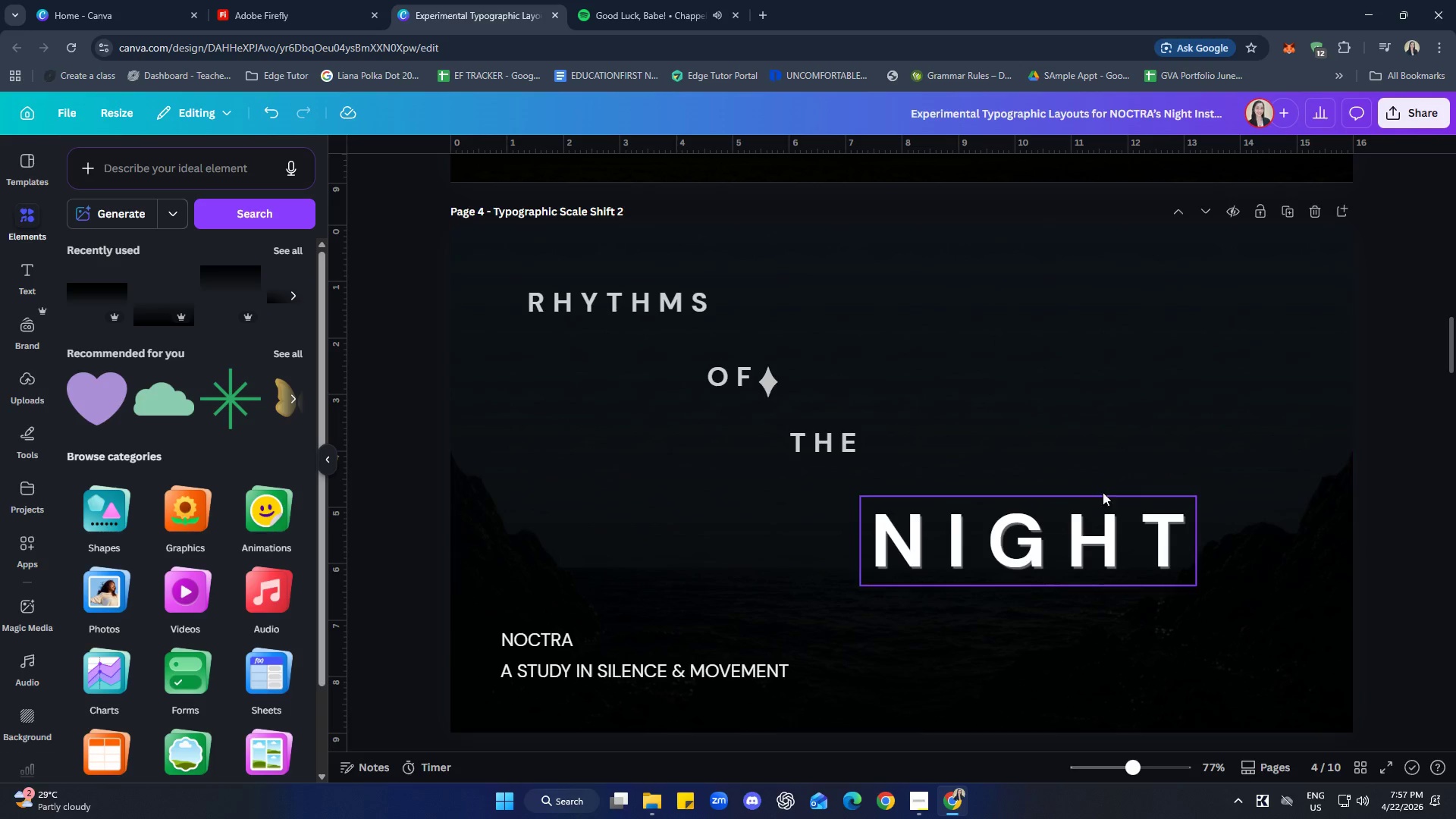 
left_click_drag(start_coordinate=[831, 444], to_coordinate=[836, 452])
 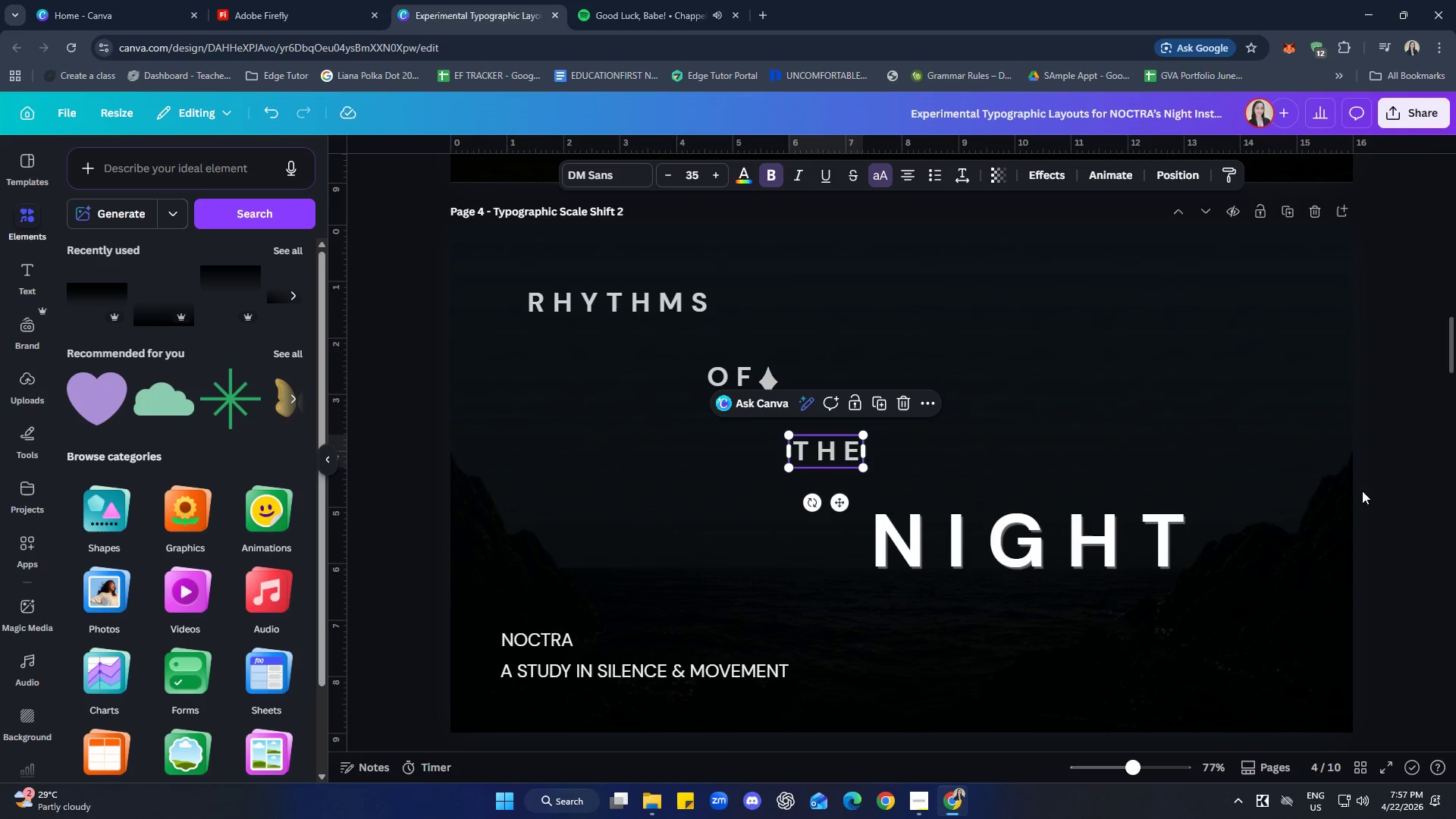 
left_click([1374, 485])
 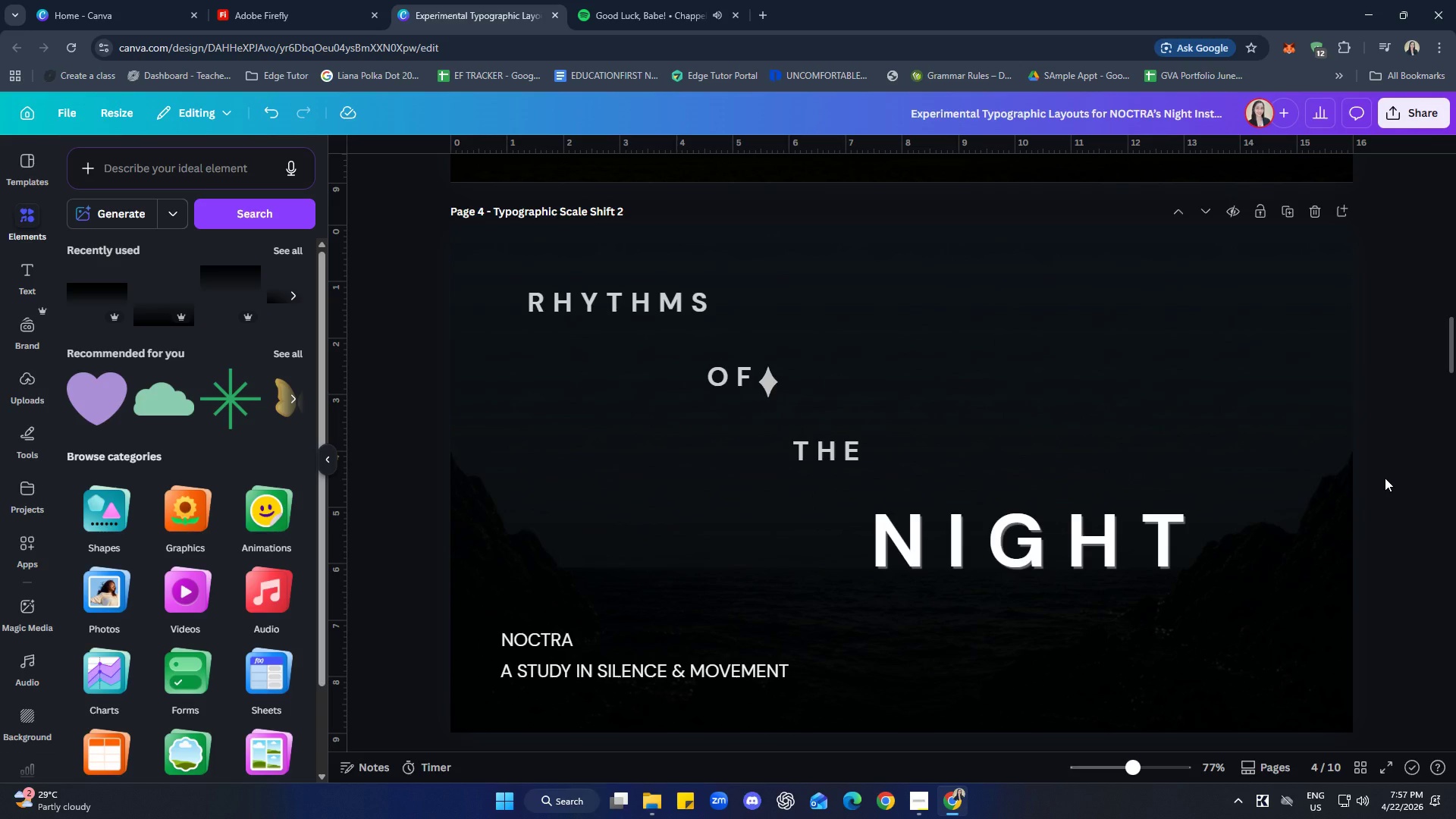 
wait(10.14)
 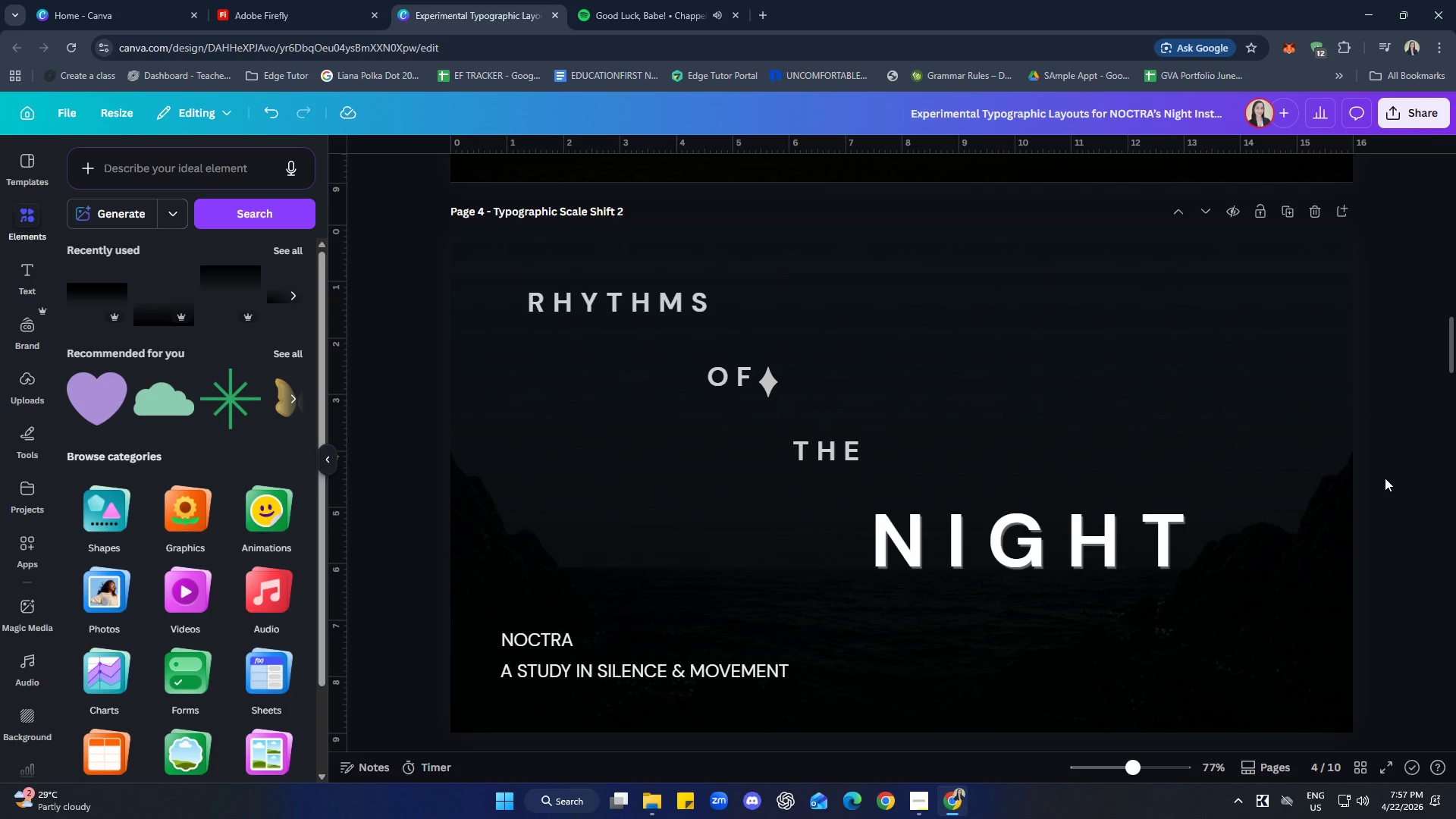 
scroll: coordinate [1423, 413], scroll_direction: down, amount: 7.0
 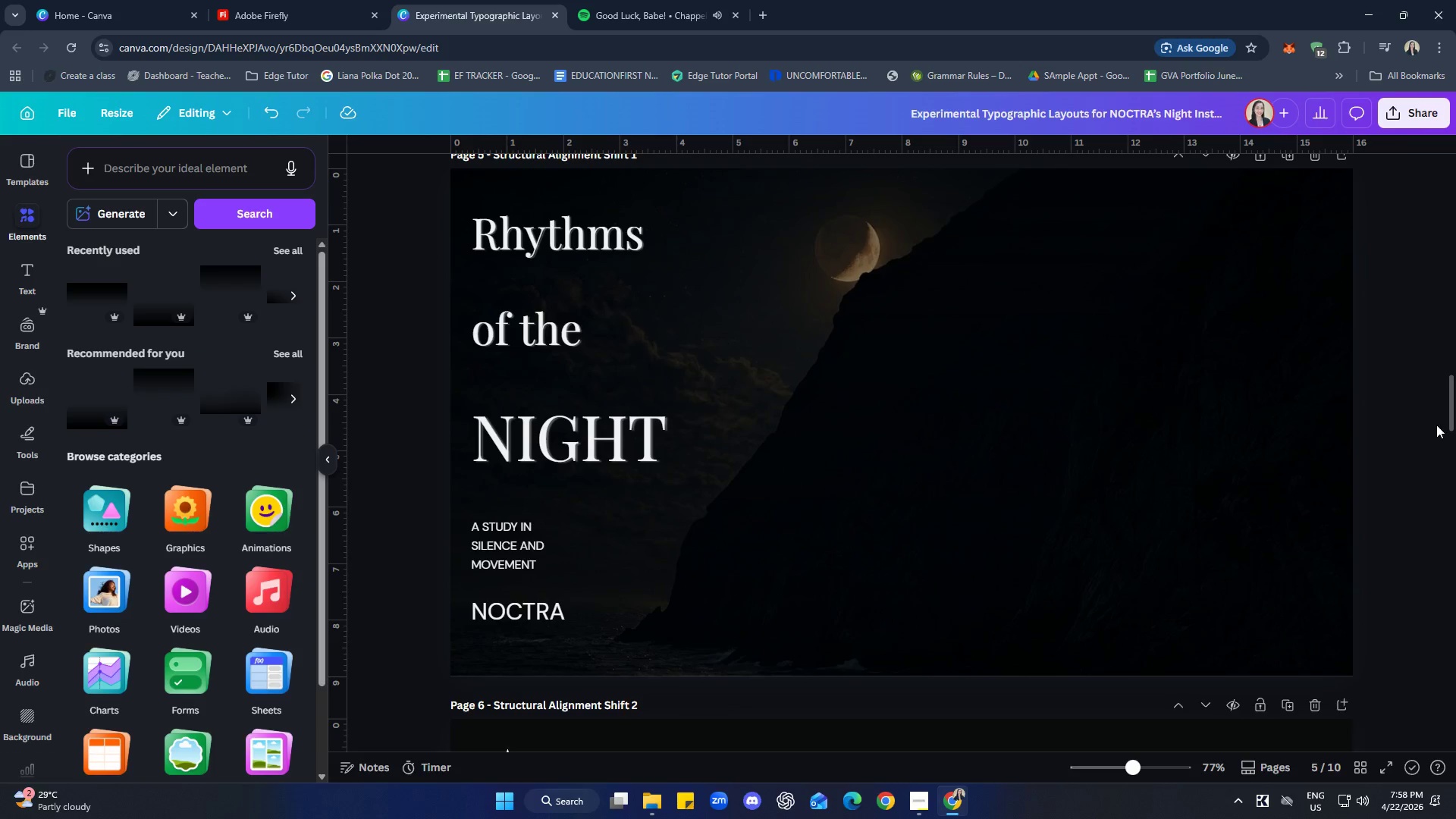 
left_click_drag(start_coordinate=[1451, 409], to_coordinate=[1454, 403])
 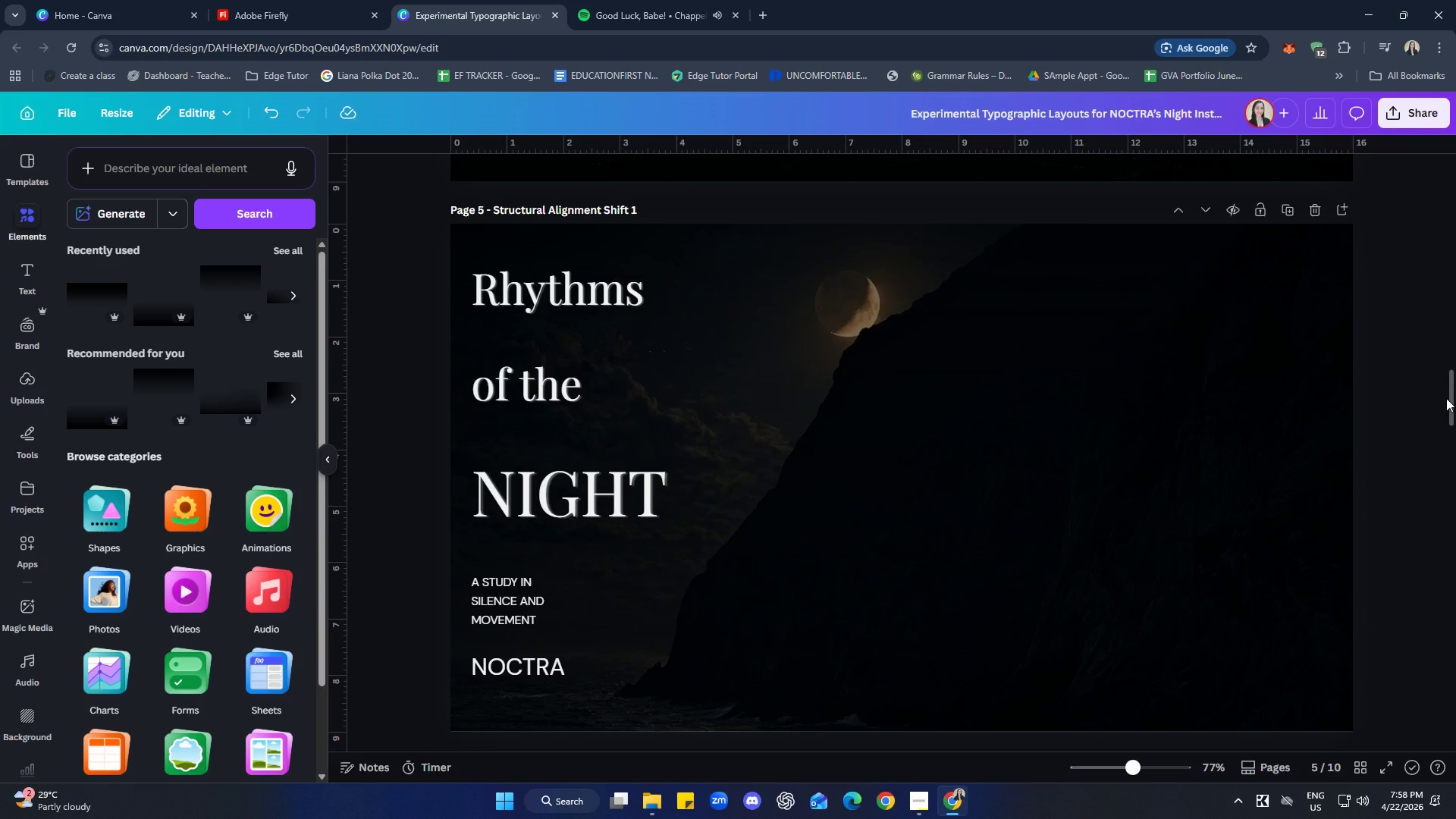 
wait(15.94)
 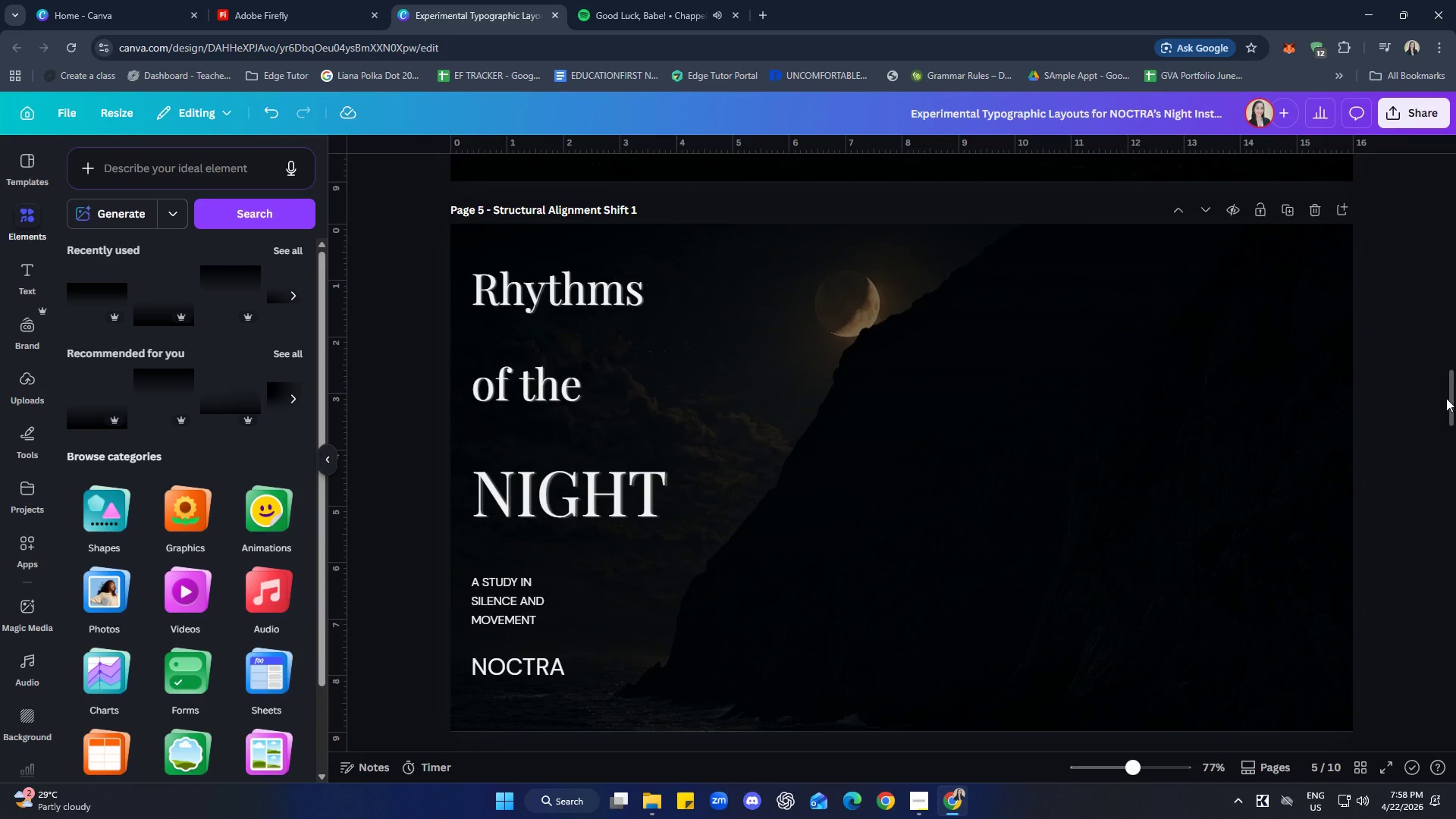 
scroll: coordinate [1407, 404], scroll_direction: down, amount: 3.0
 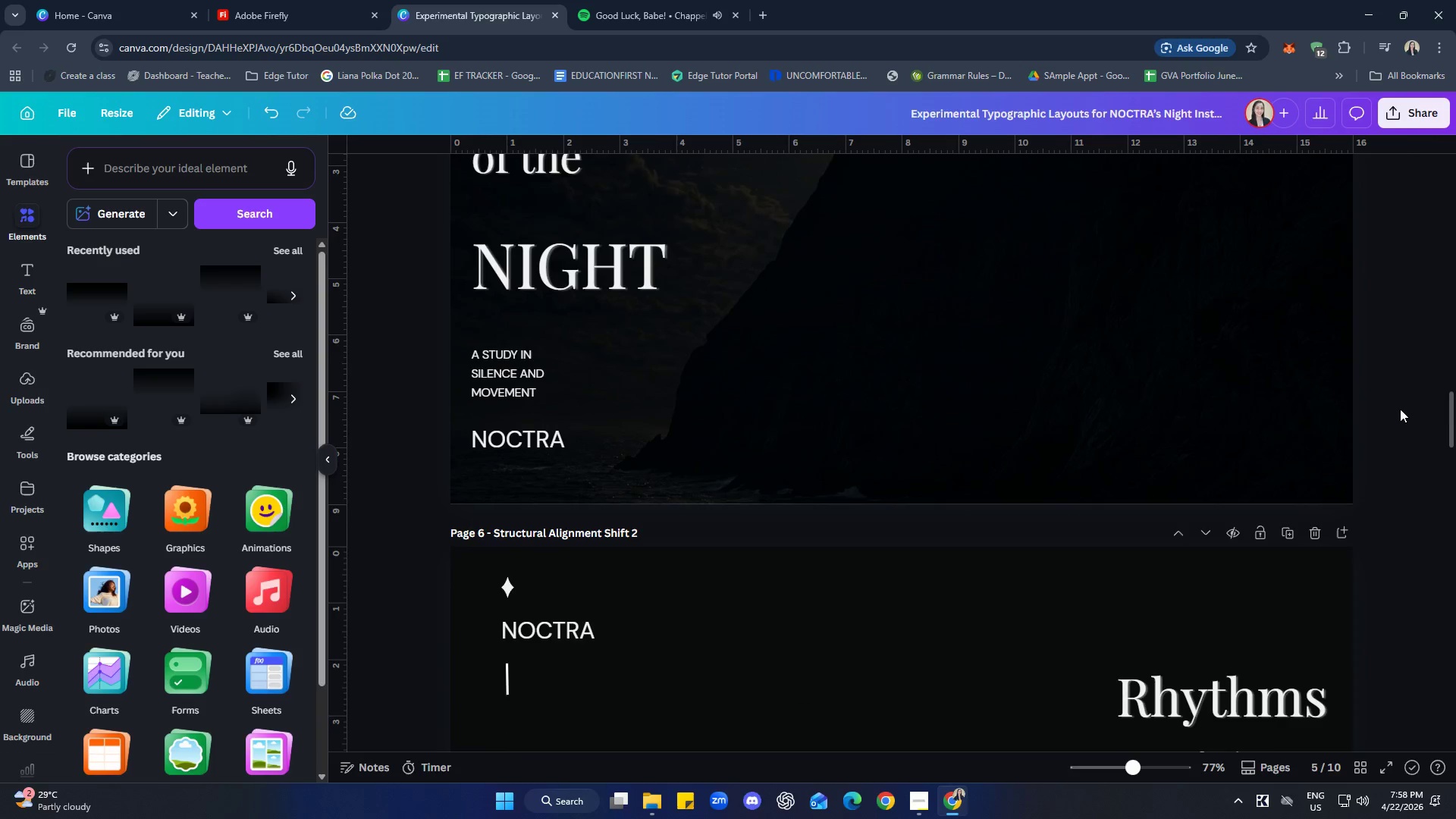 
scroll: coordinate [1400, 407], scroll_direction: up, amount: 3.0
 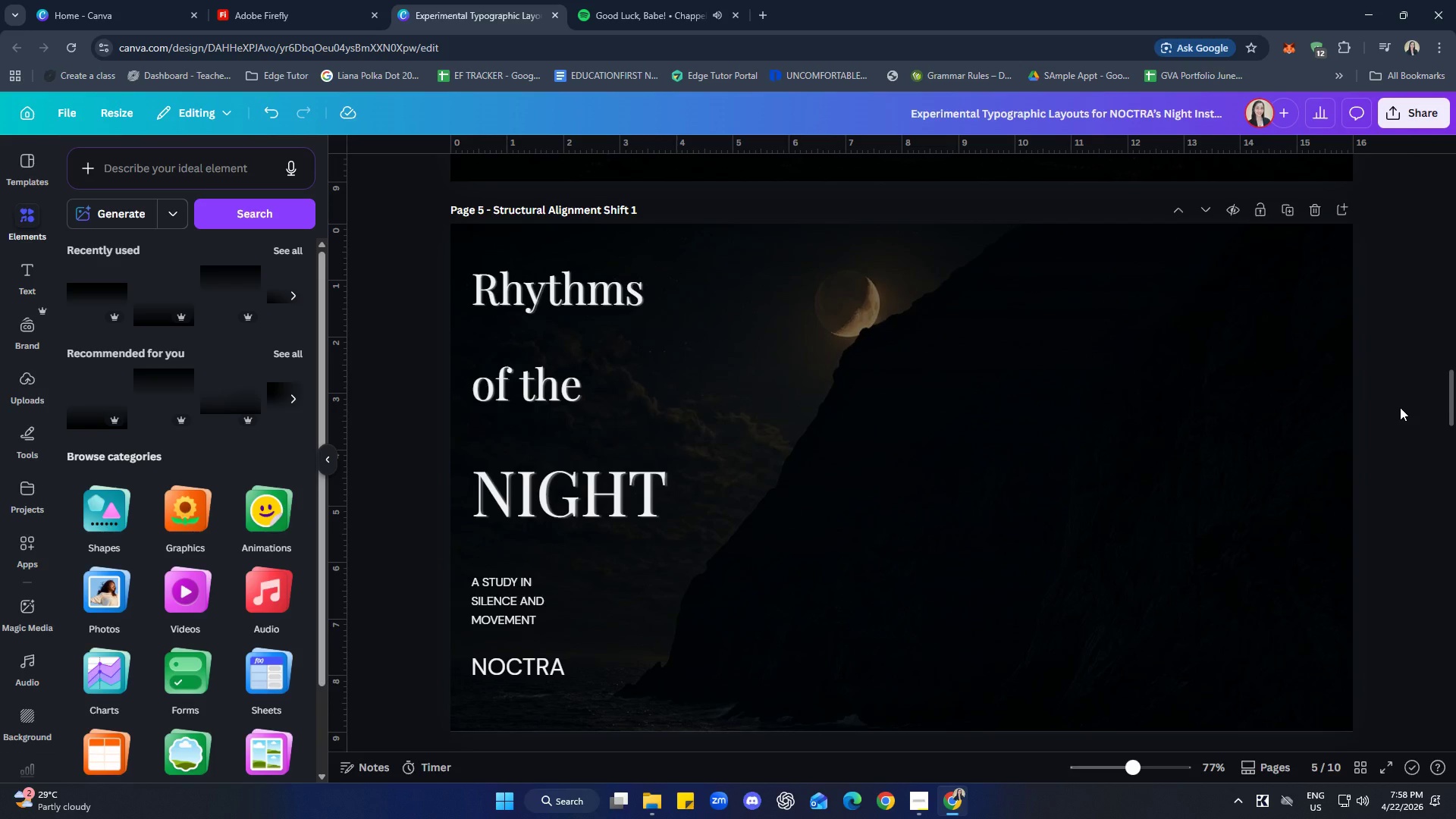 
wait(7.42)
 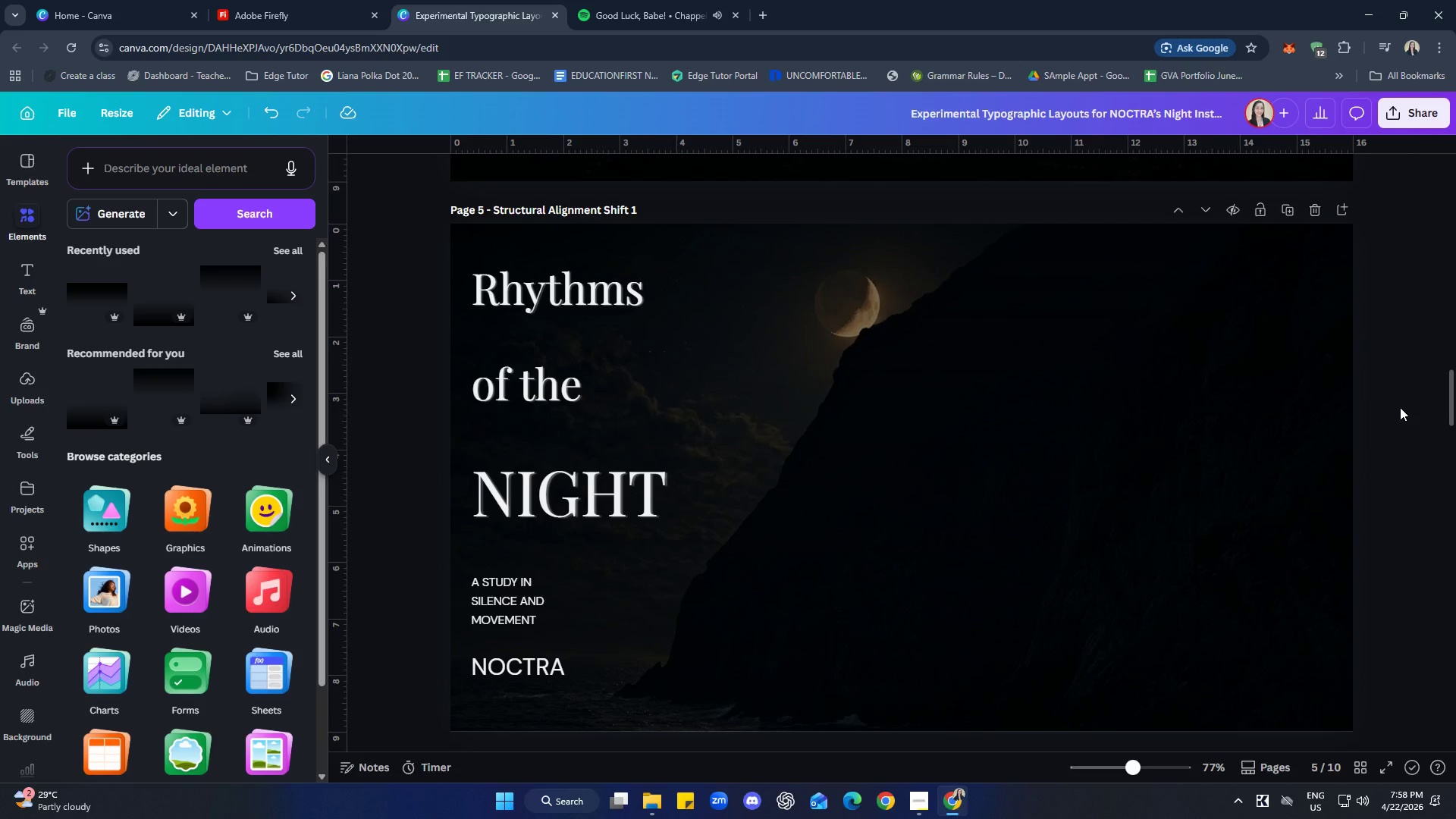 
scroll: coordinate [1376, 516], scroll_direction: up, amount: 7.0
 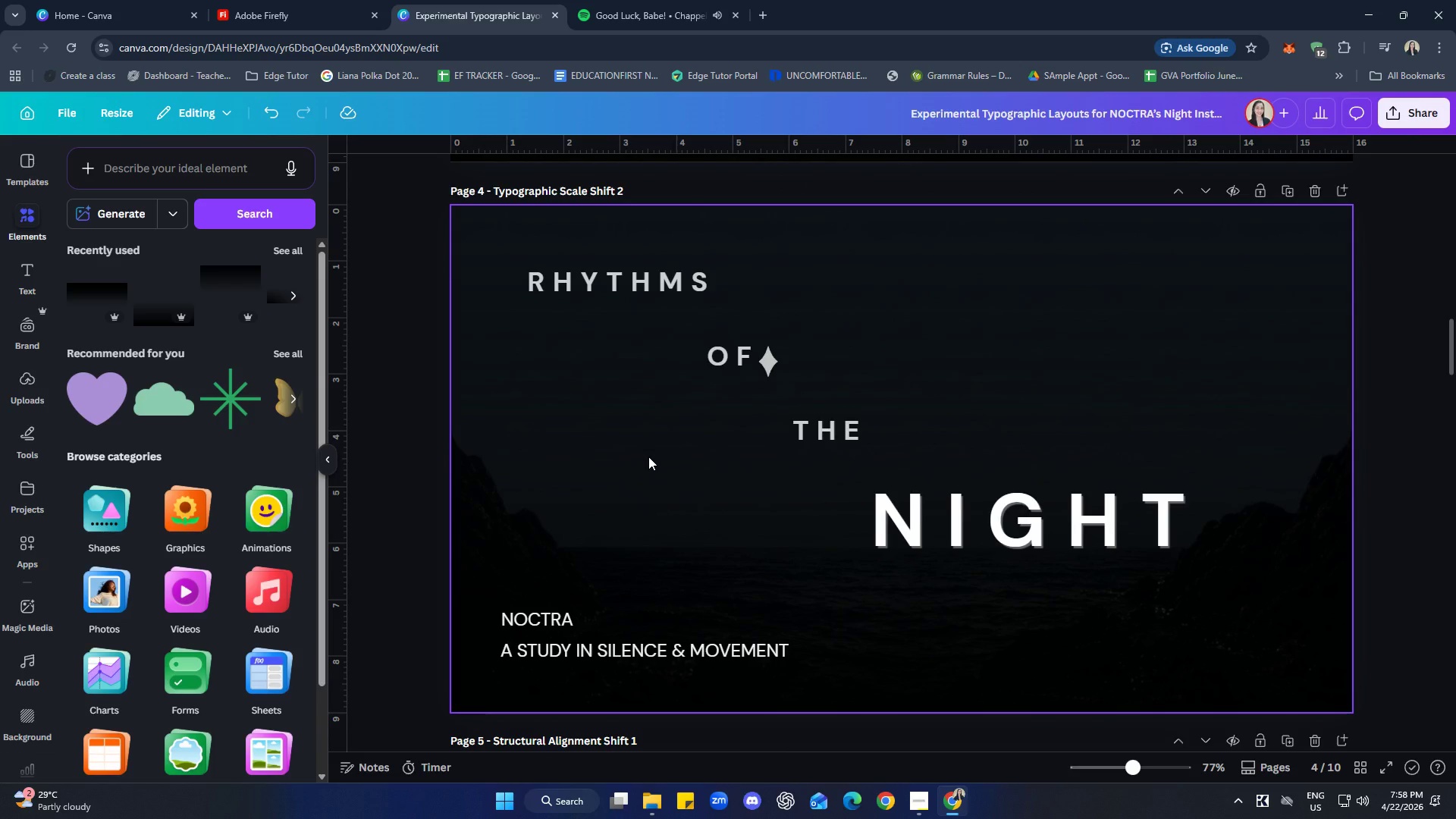 
left_click([608, 287])
 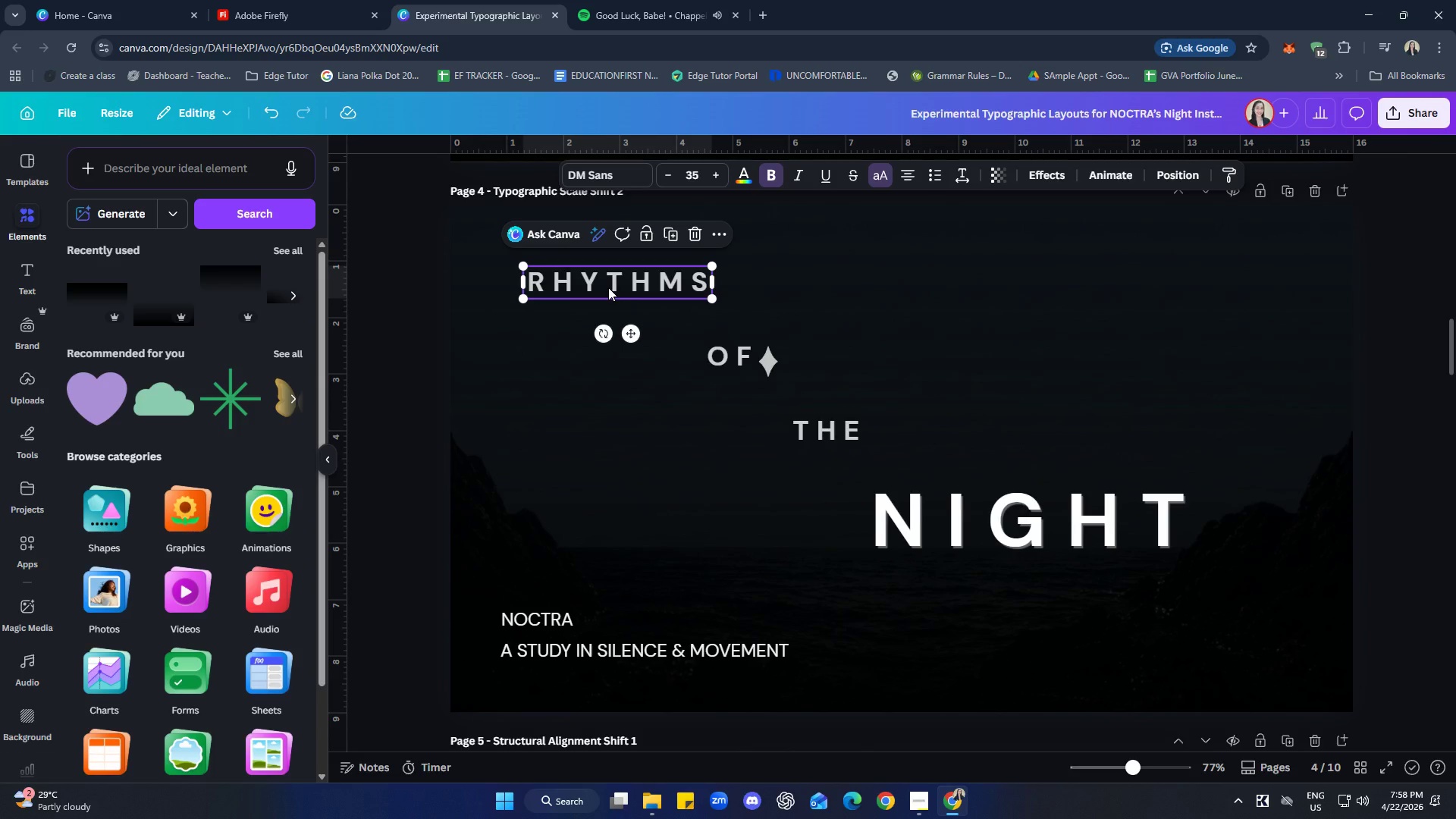 
key(ArrowDown)
 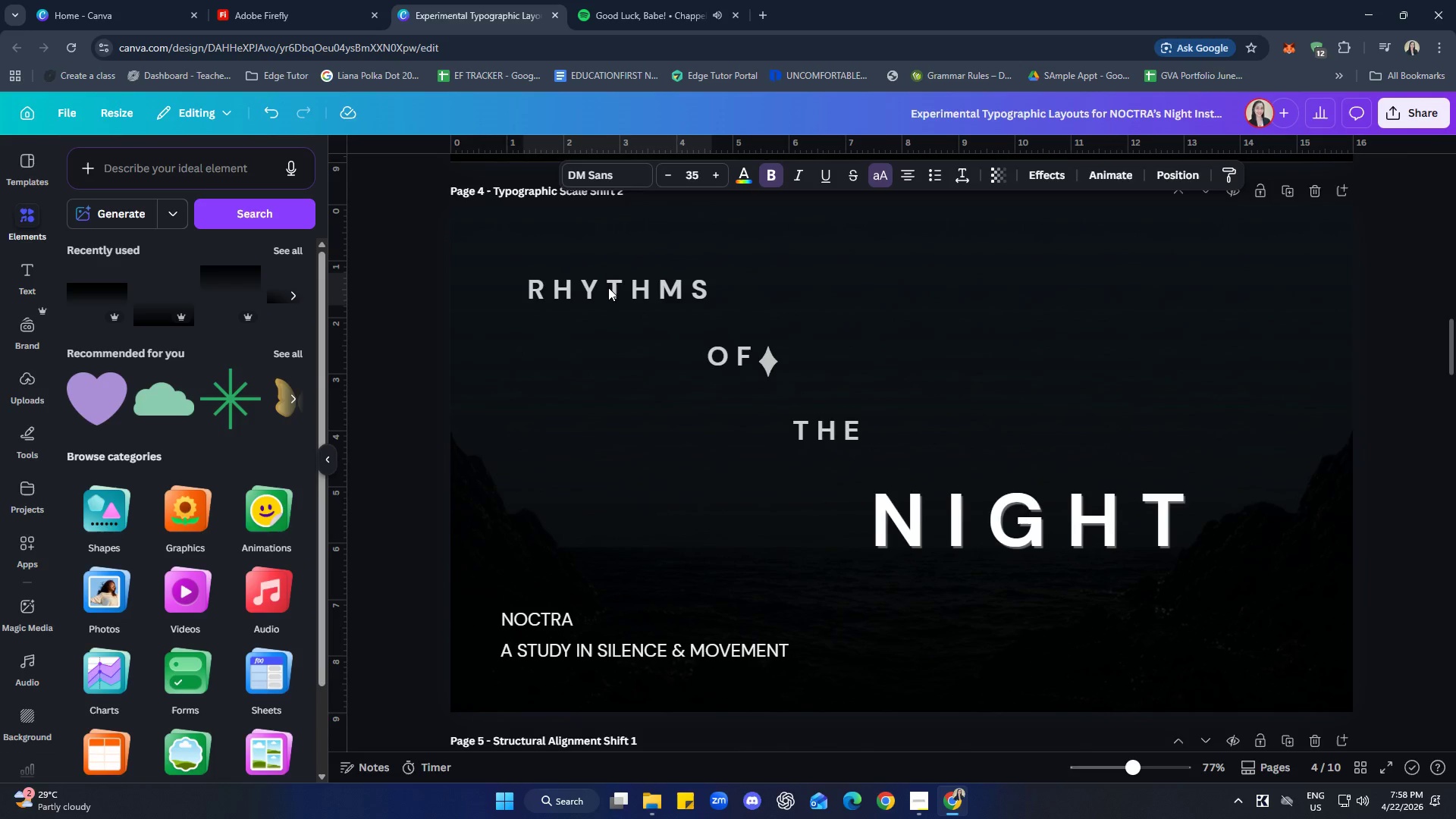 
key(ArrowDown)
 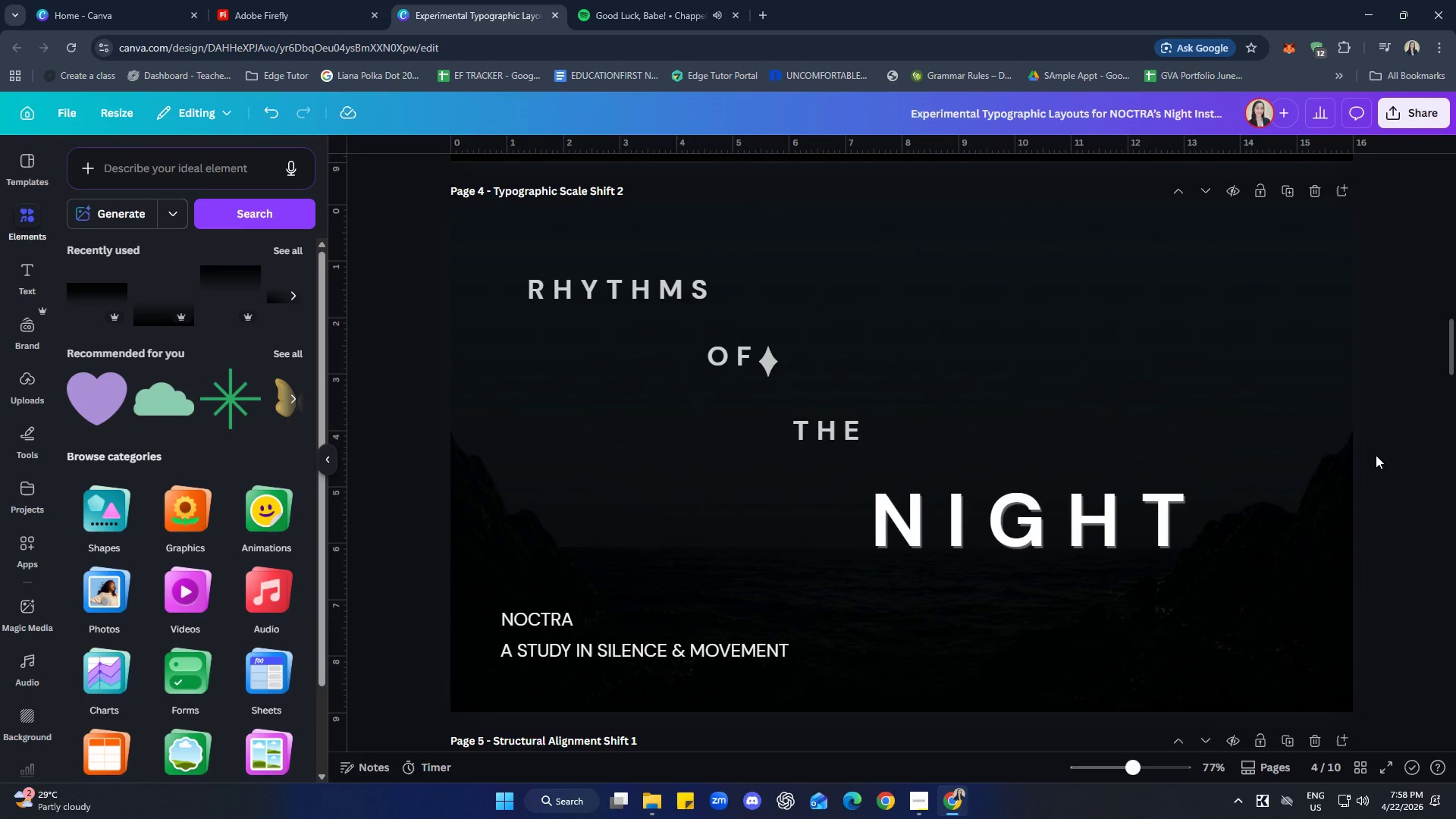 
wait(9.77)
 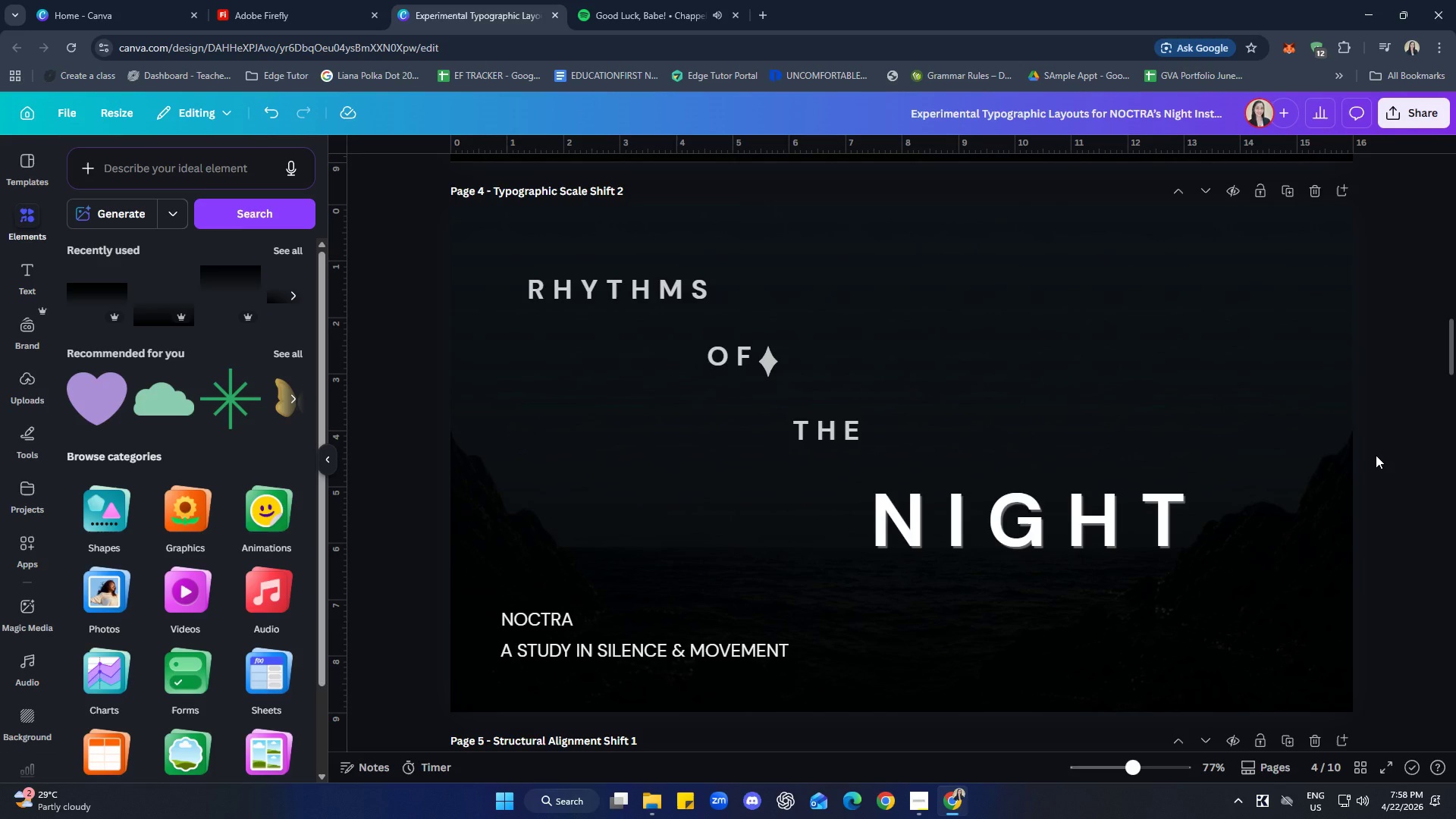 
left_click([823, 434])
 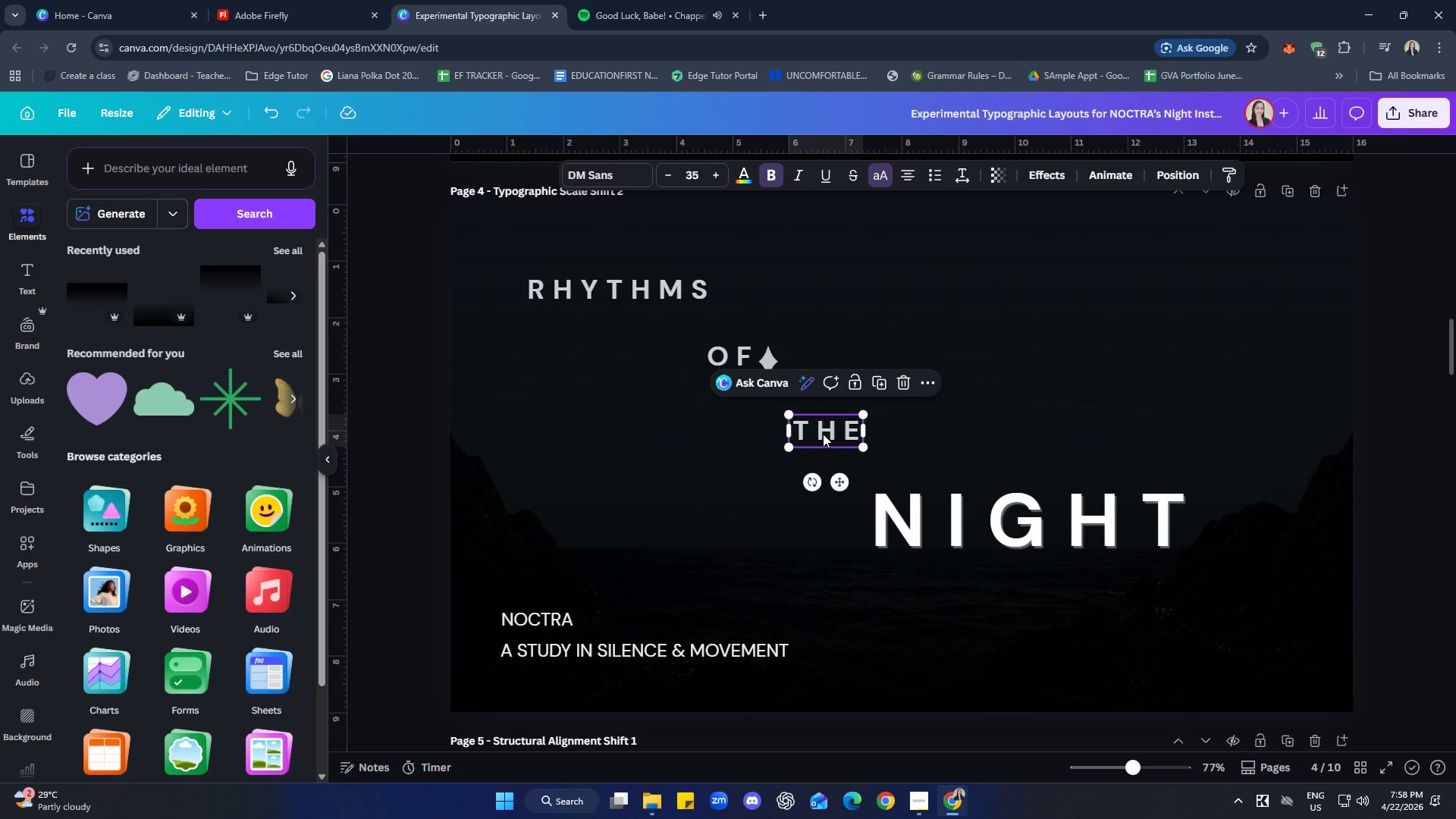 
key(ArrowRight)
 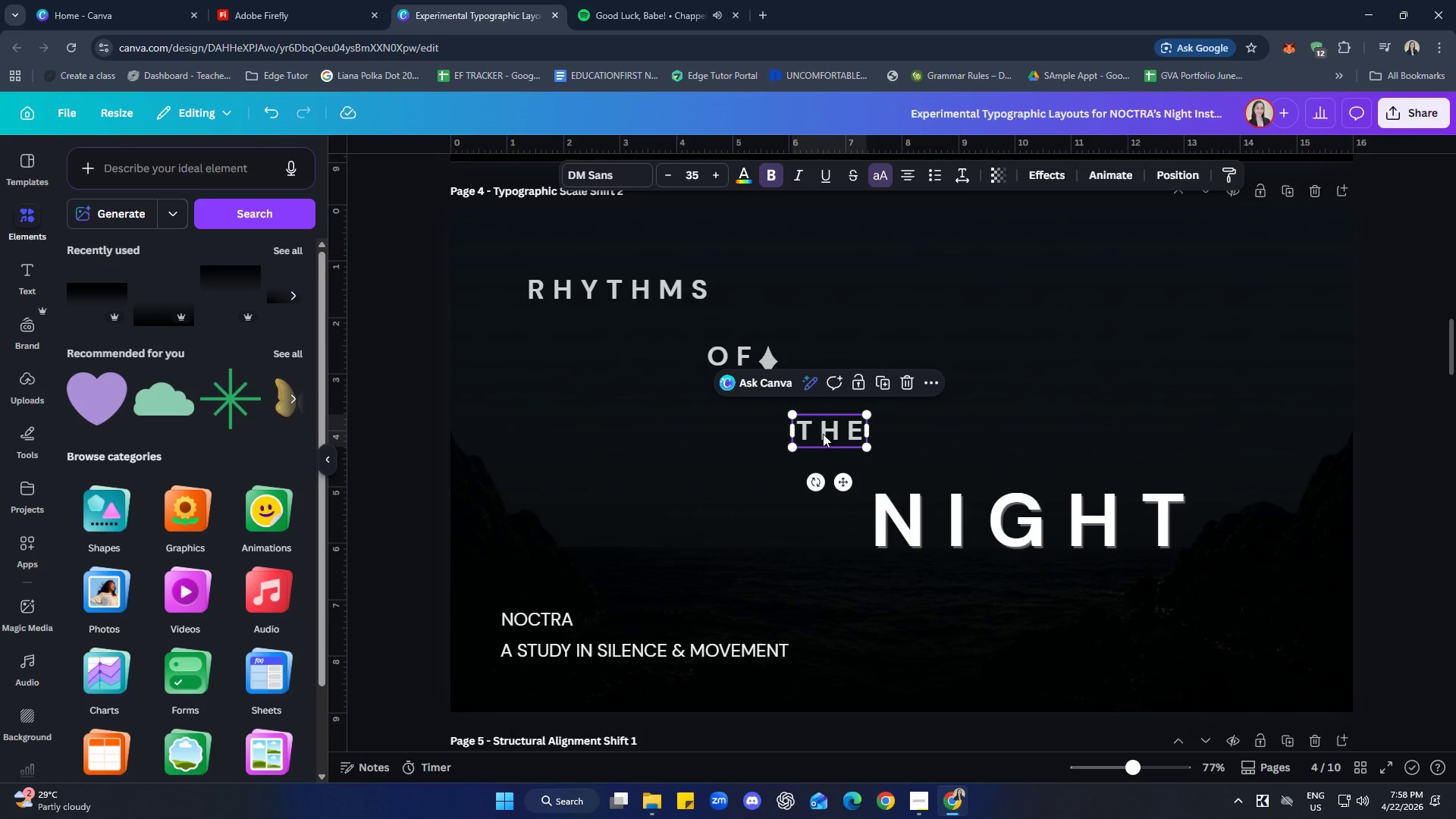 
key(ArrowRight)
 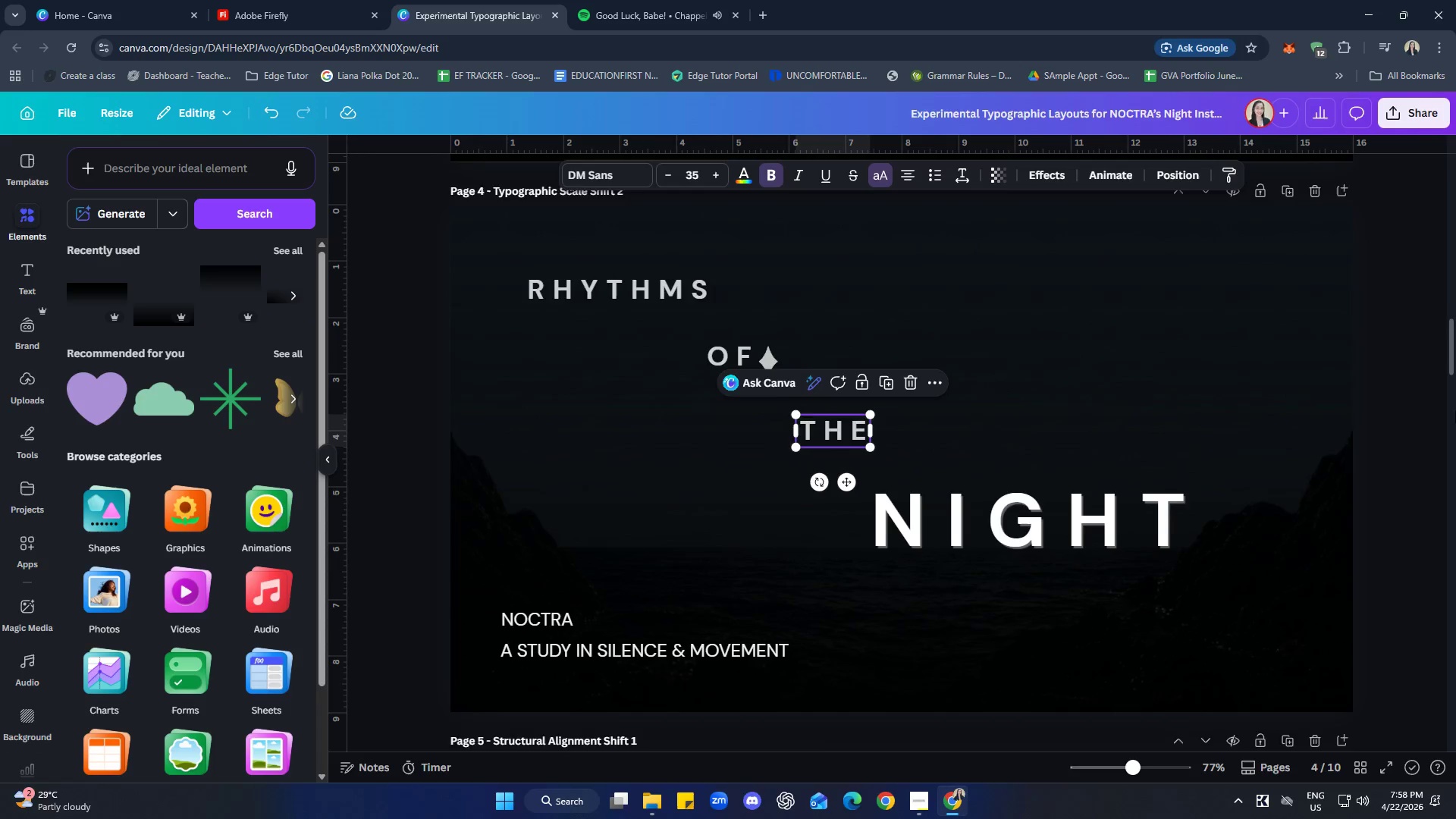 
double_click([1437, 410])
 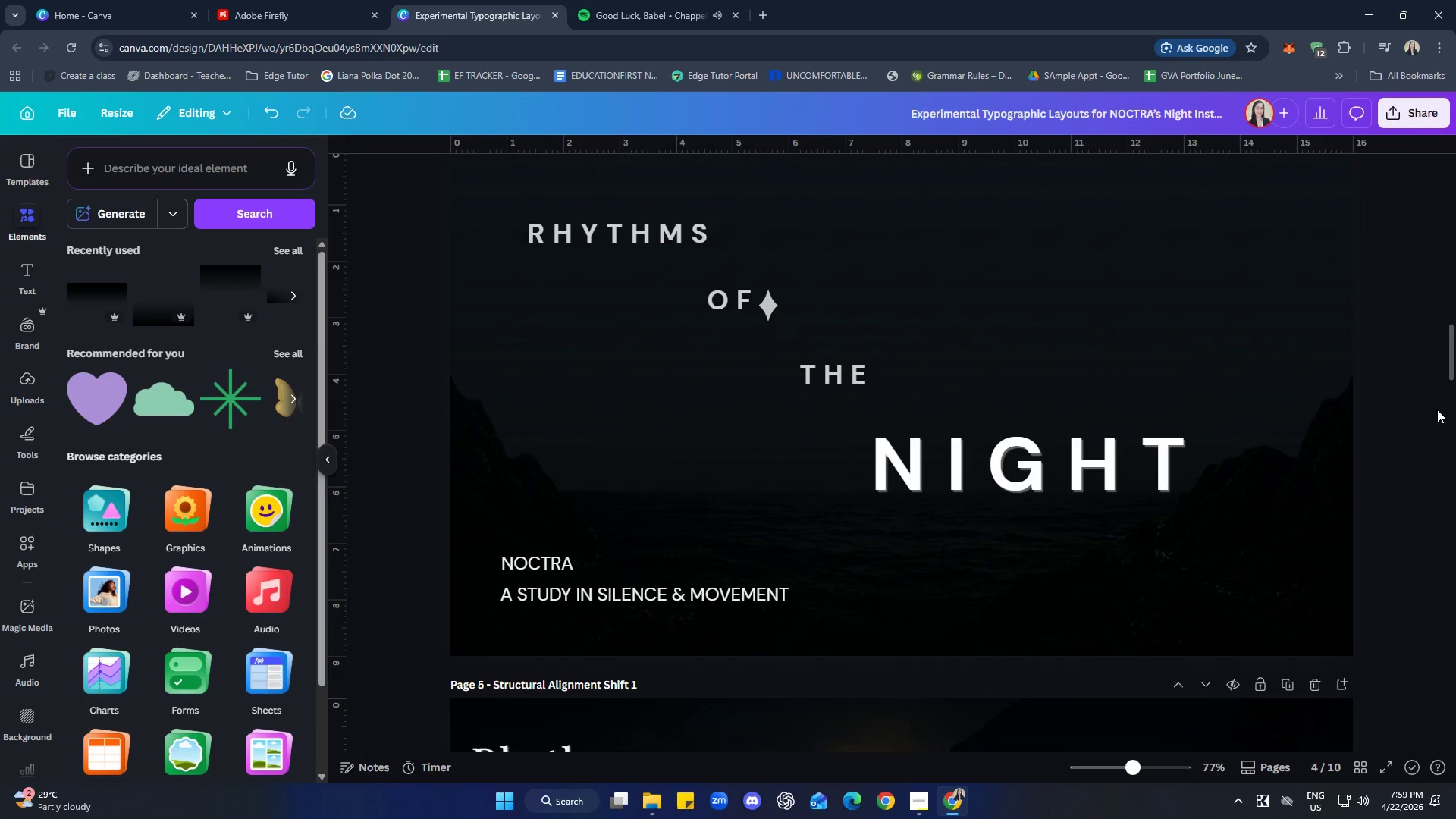 
wait(7.95)
 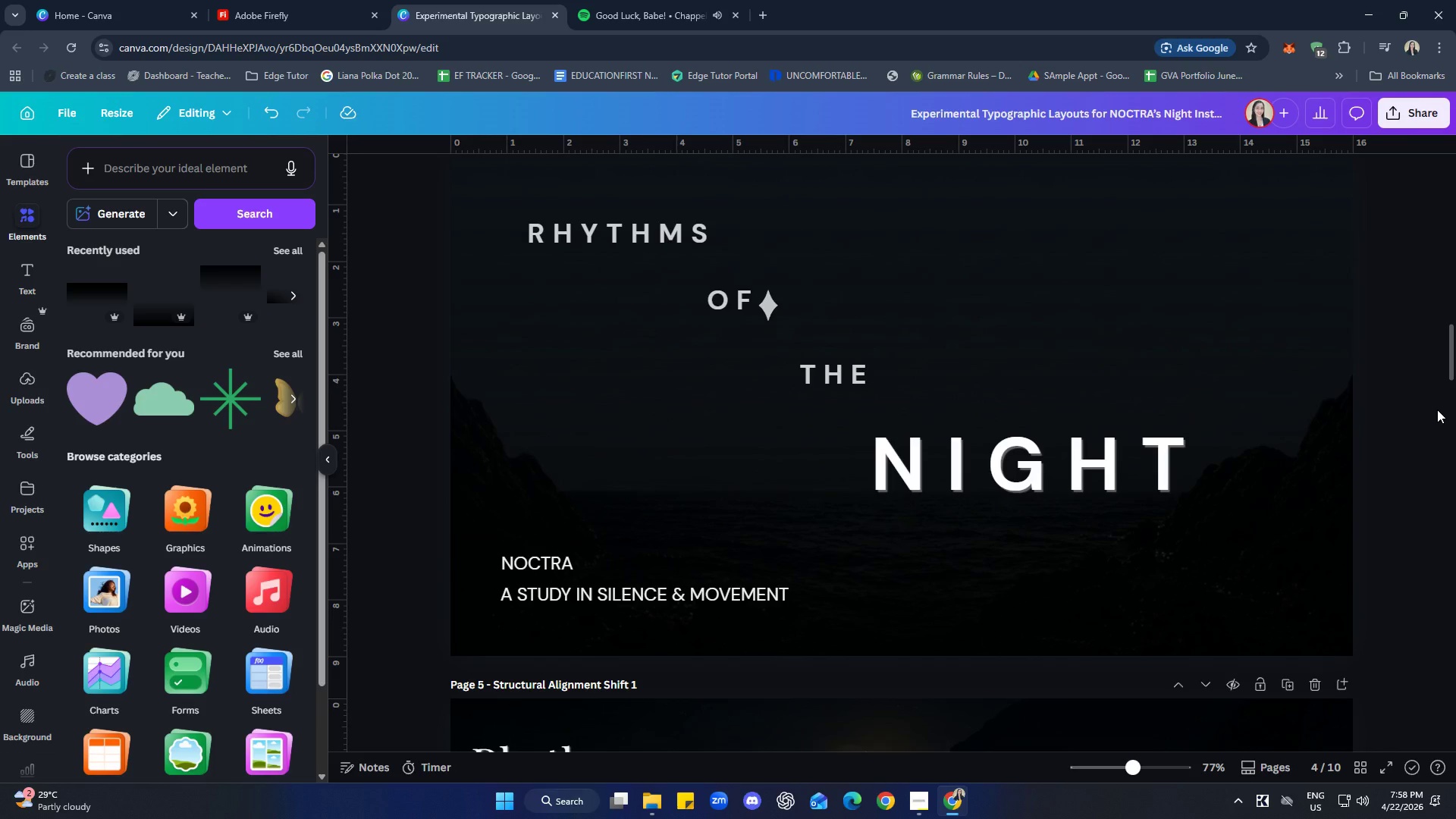 
left_click([770, 303])
 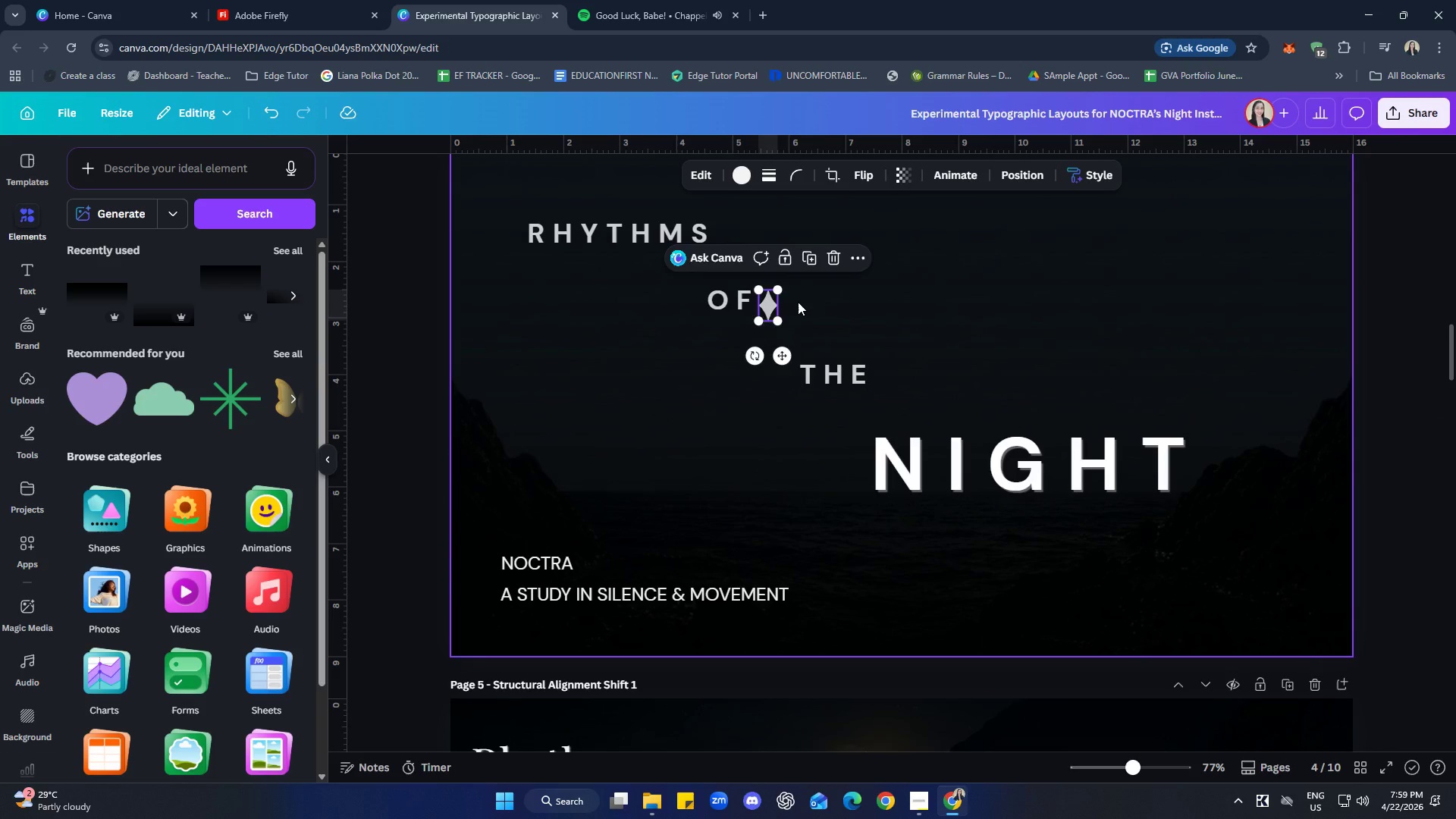 
key(ArrowRight)
 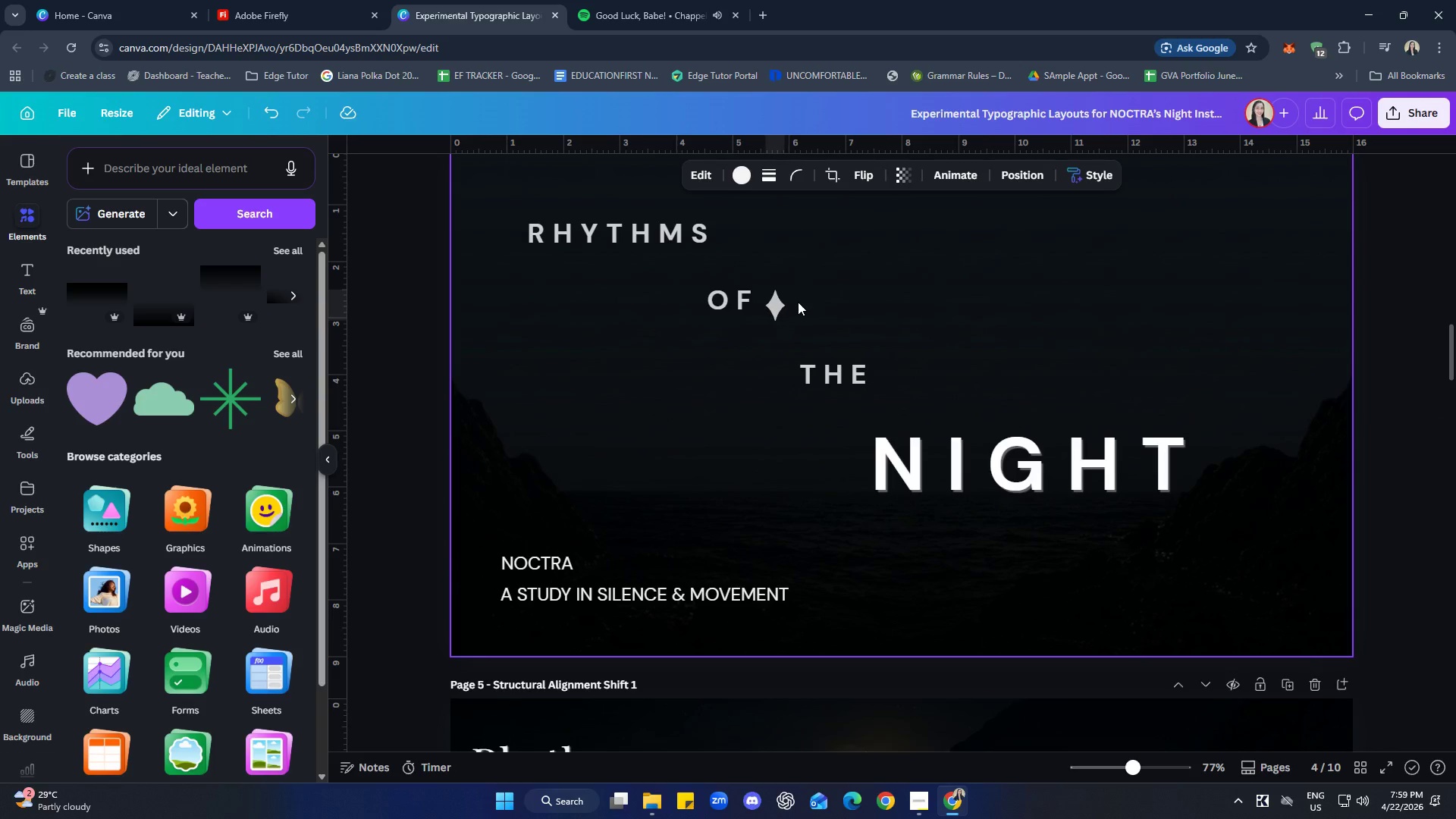 
key(ArrowRight)
 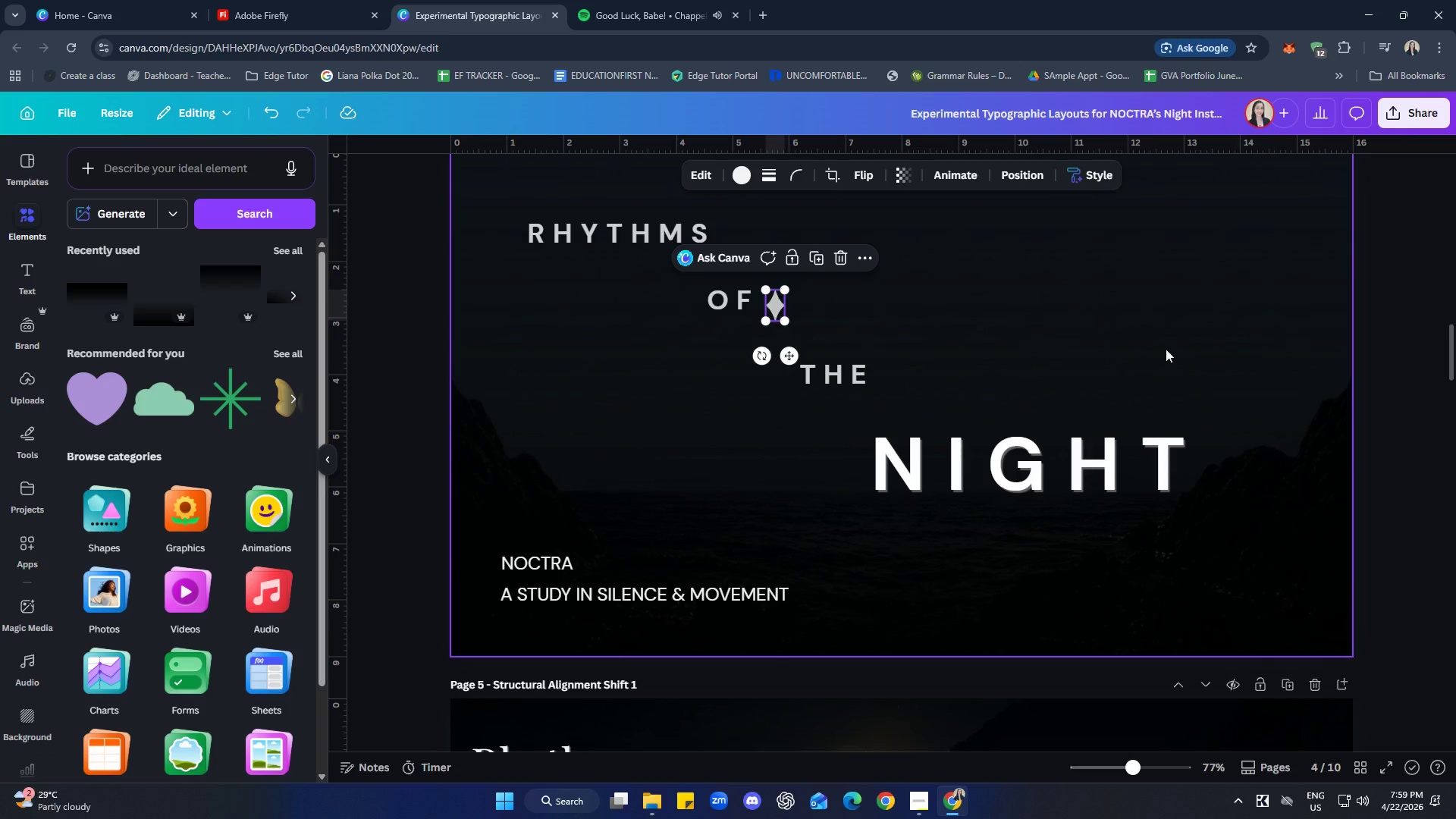 
left_click([1423, 309])
 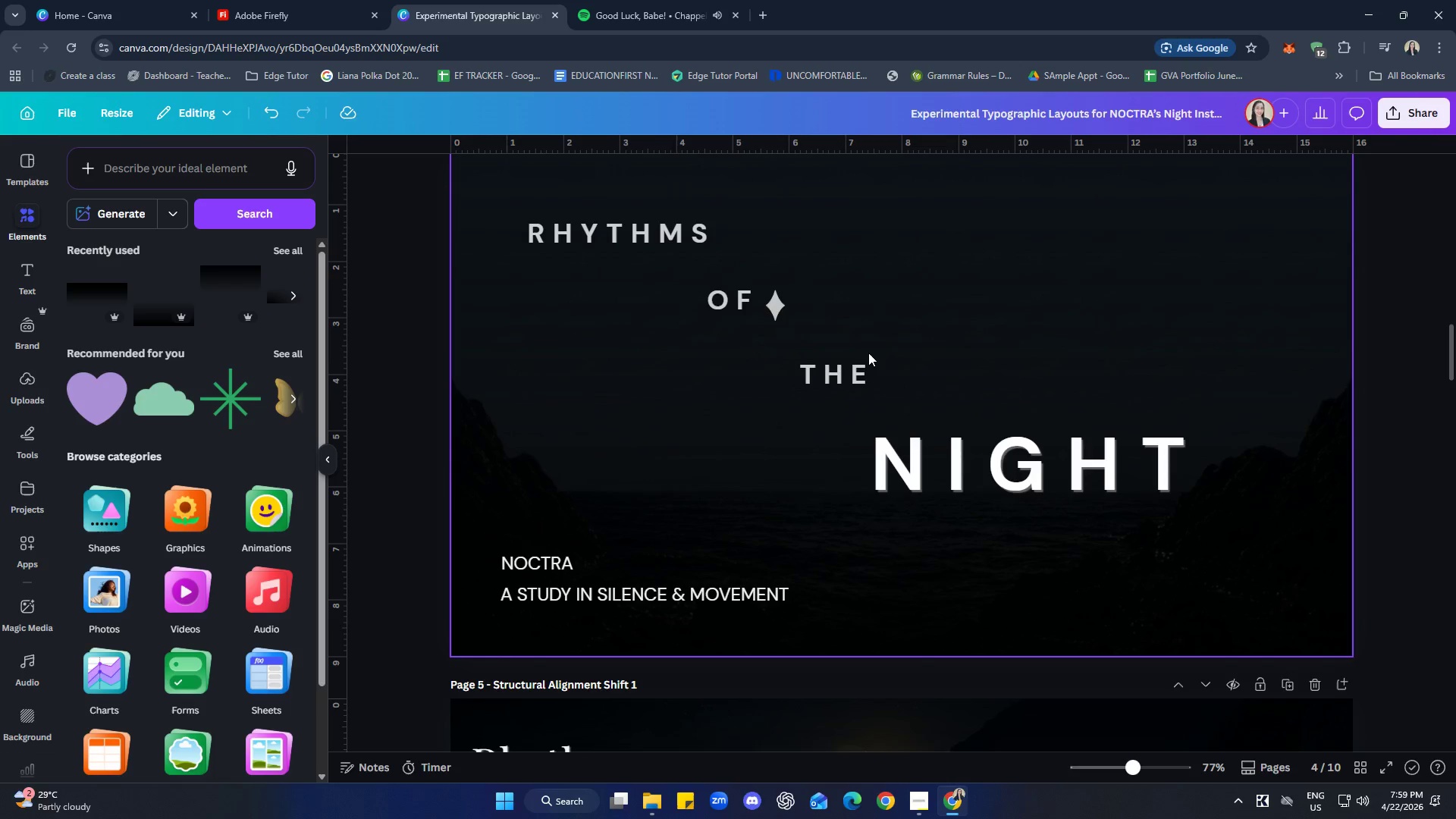 
wait(5.58)
 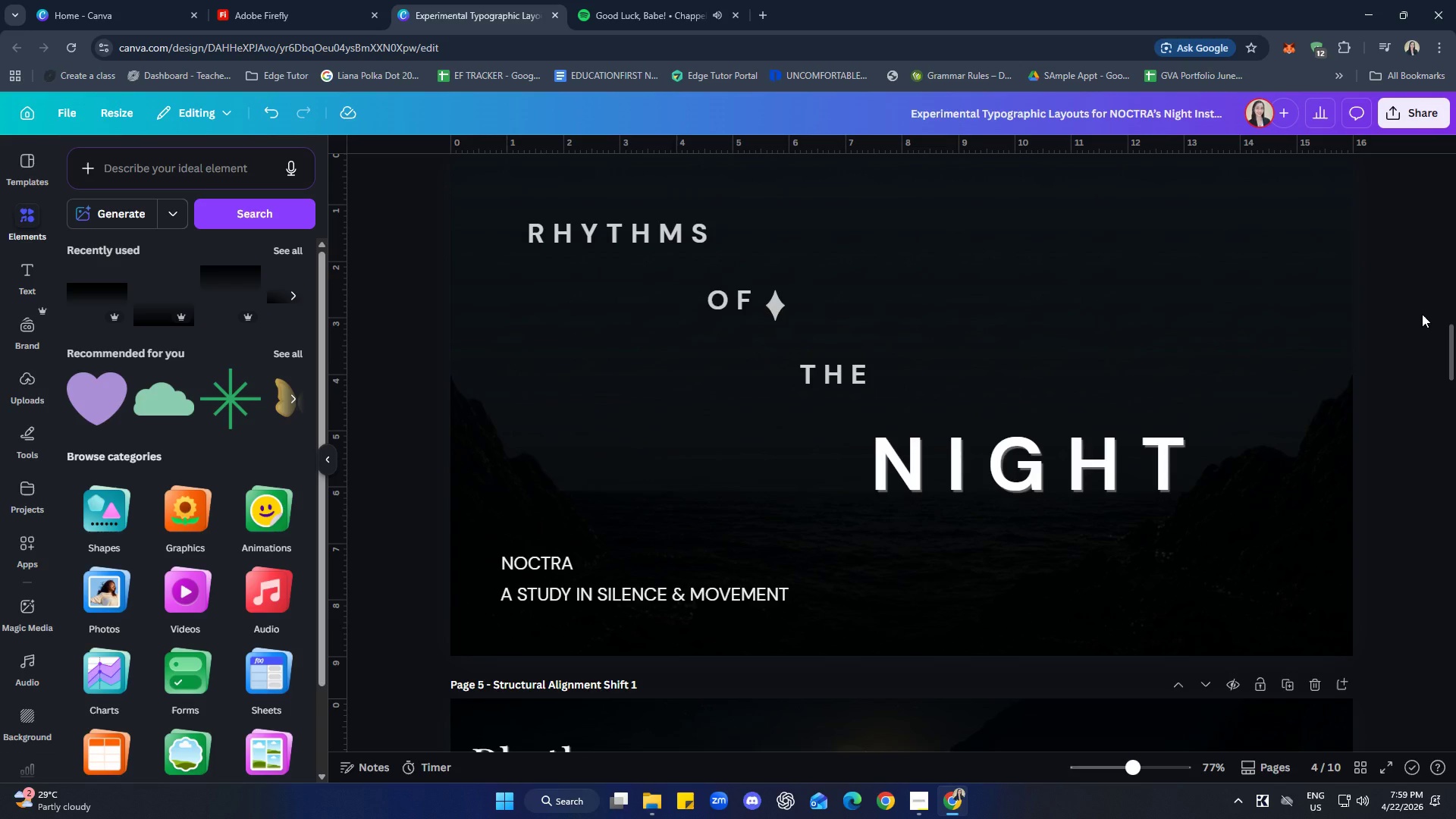 
left_click([780, 306])
 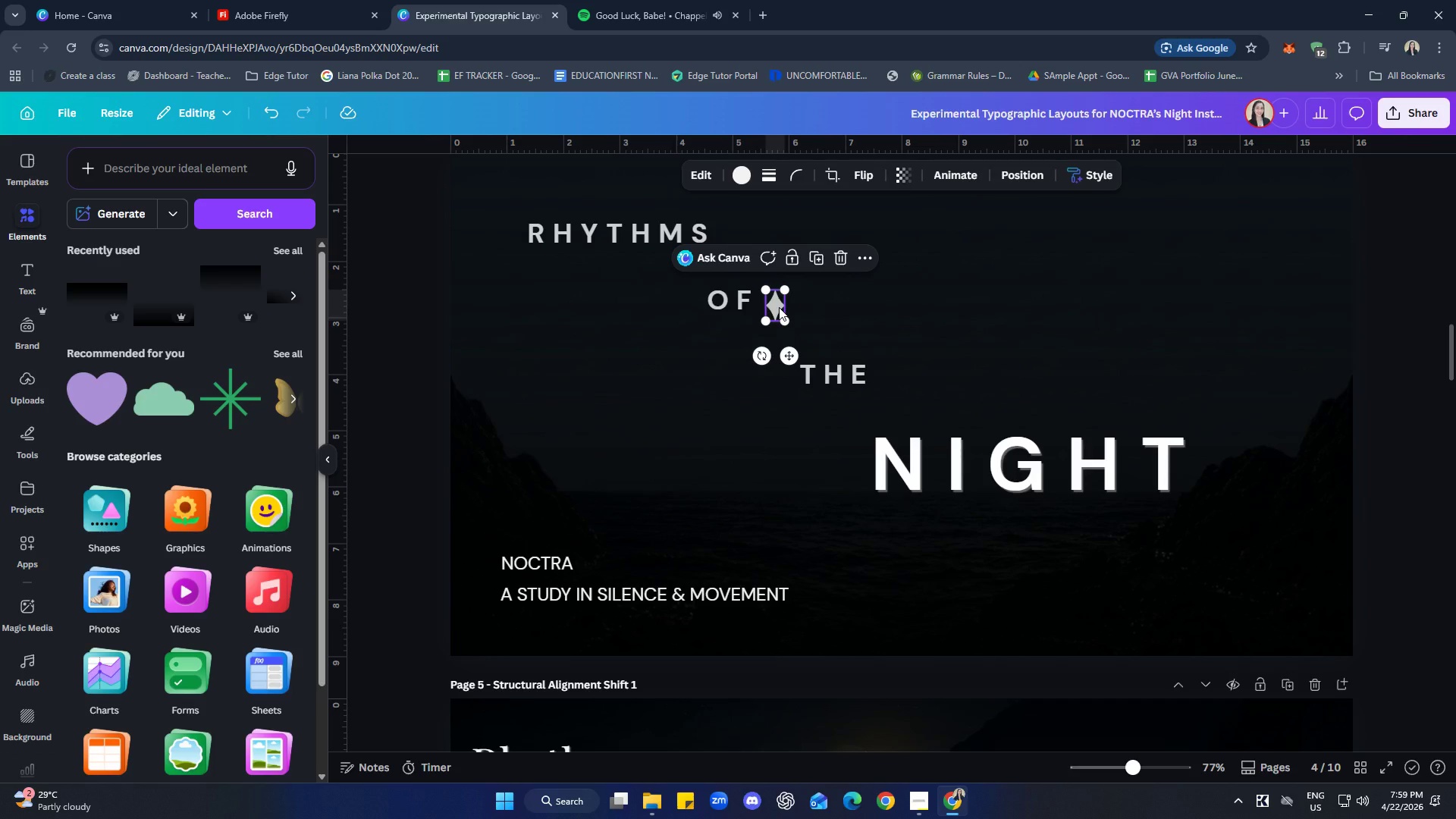 
key(ArrowRight)
 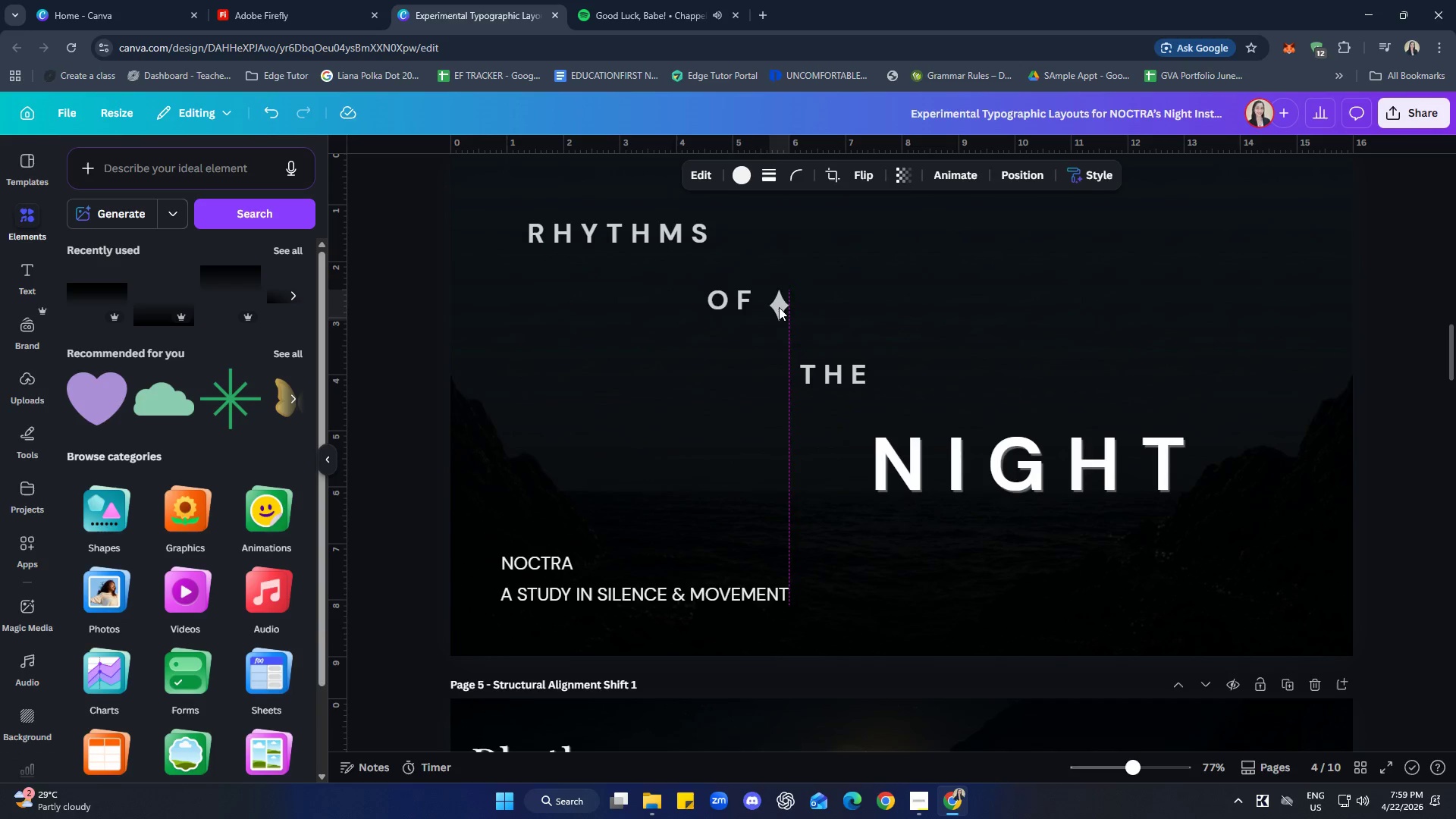 
key(ArrowRight)
 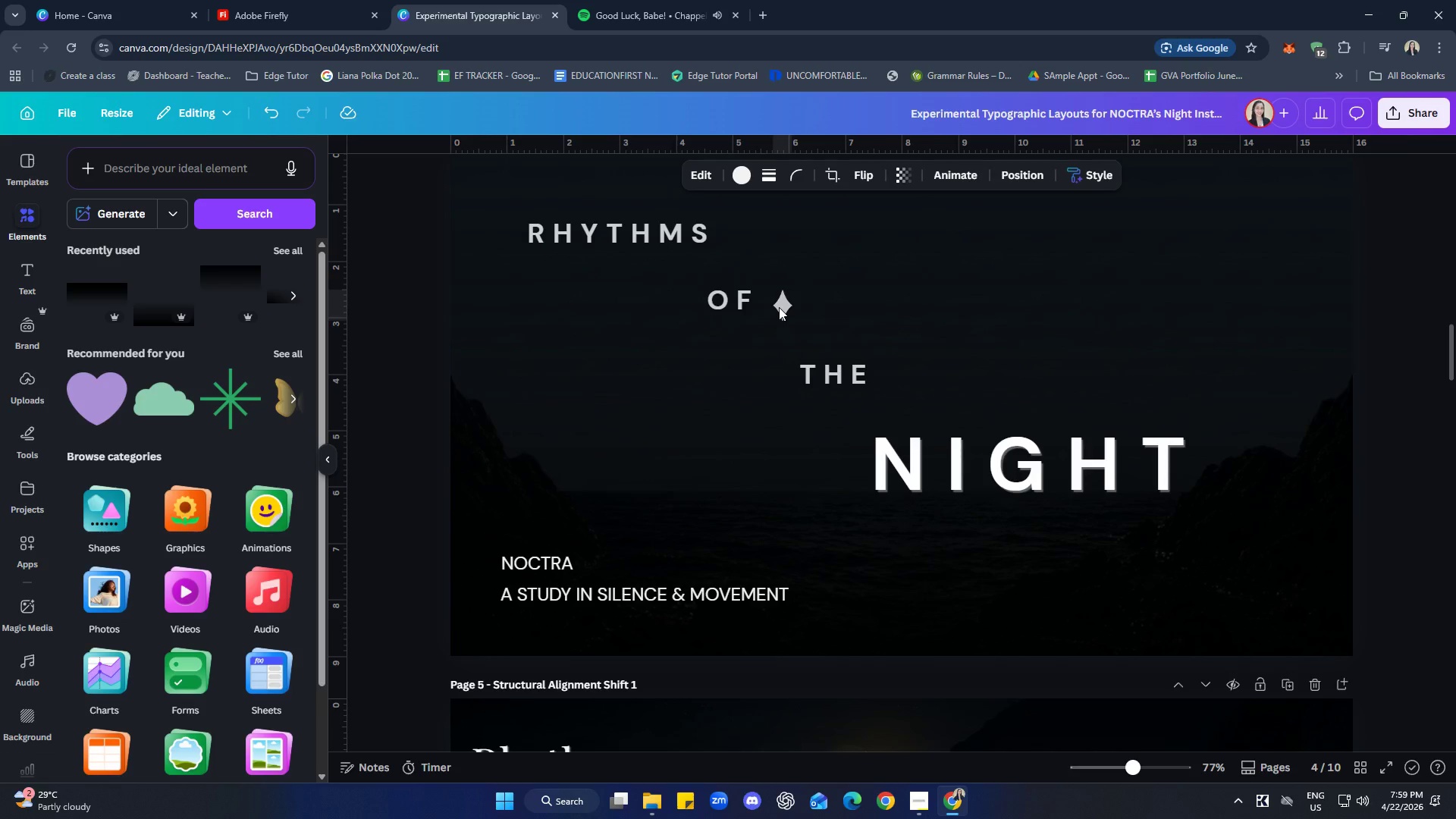 
key(ArrowRight)
 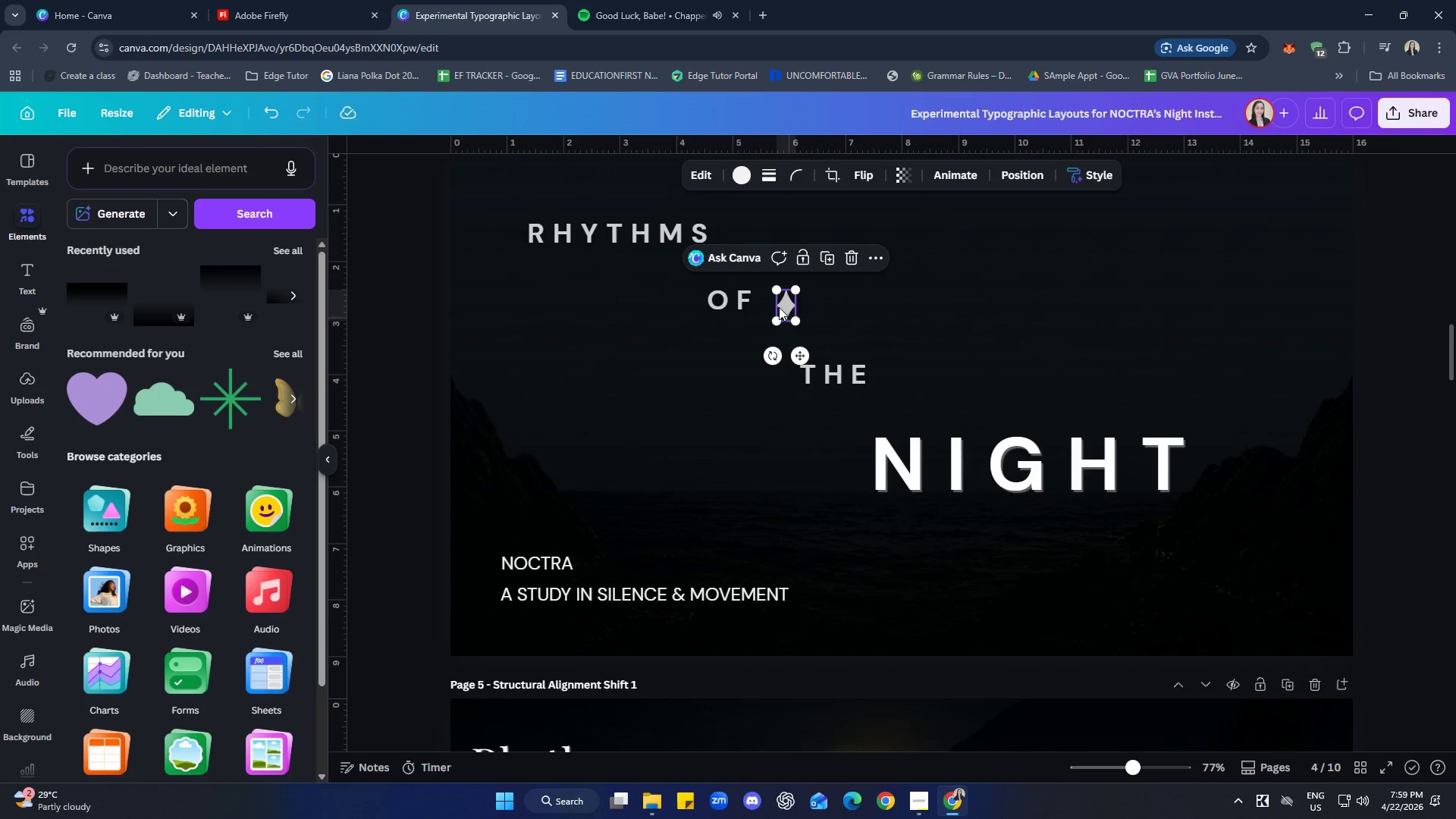 
key(ArrowRight)
 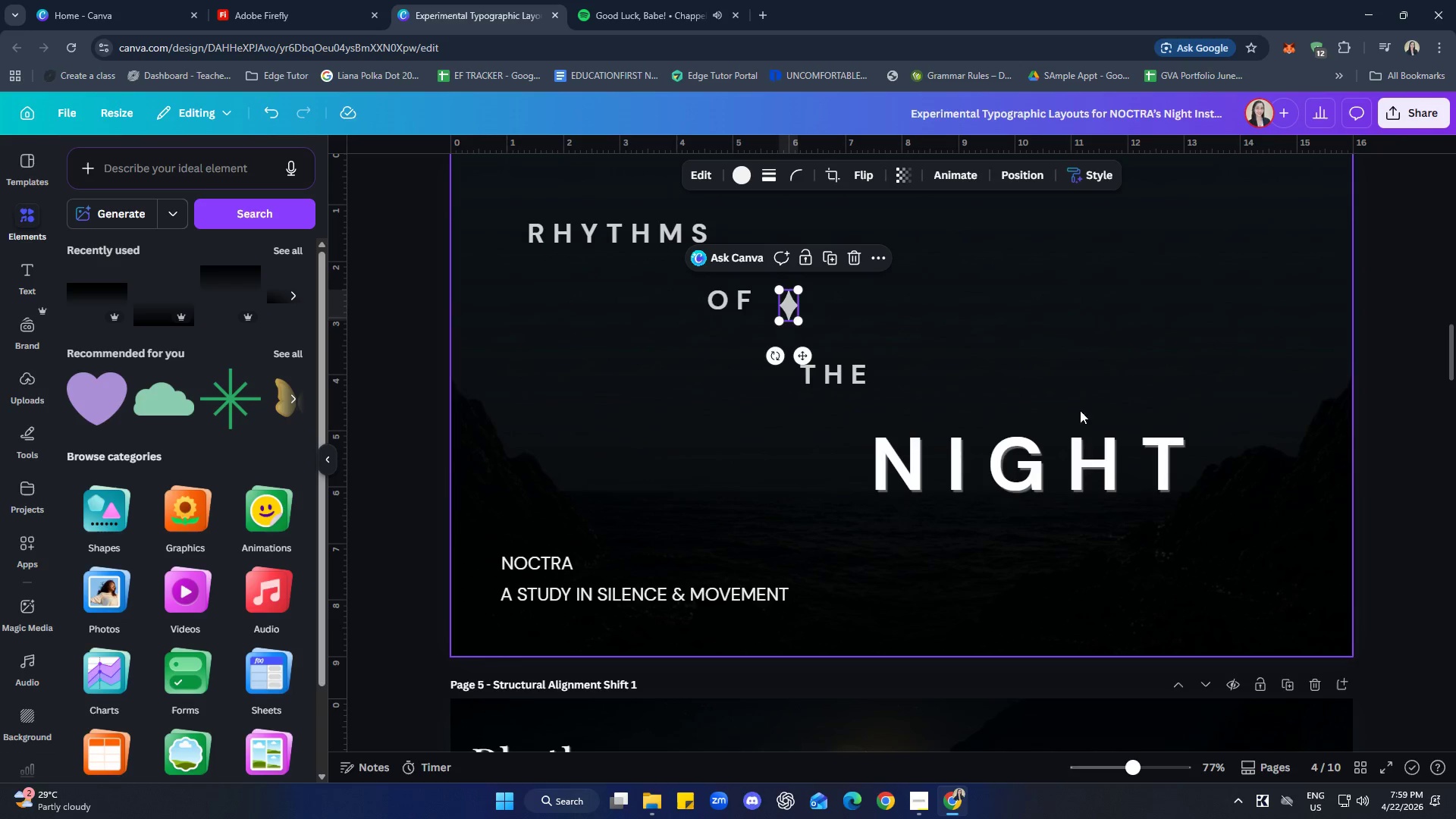 
left_click([1423, 294])
 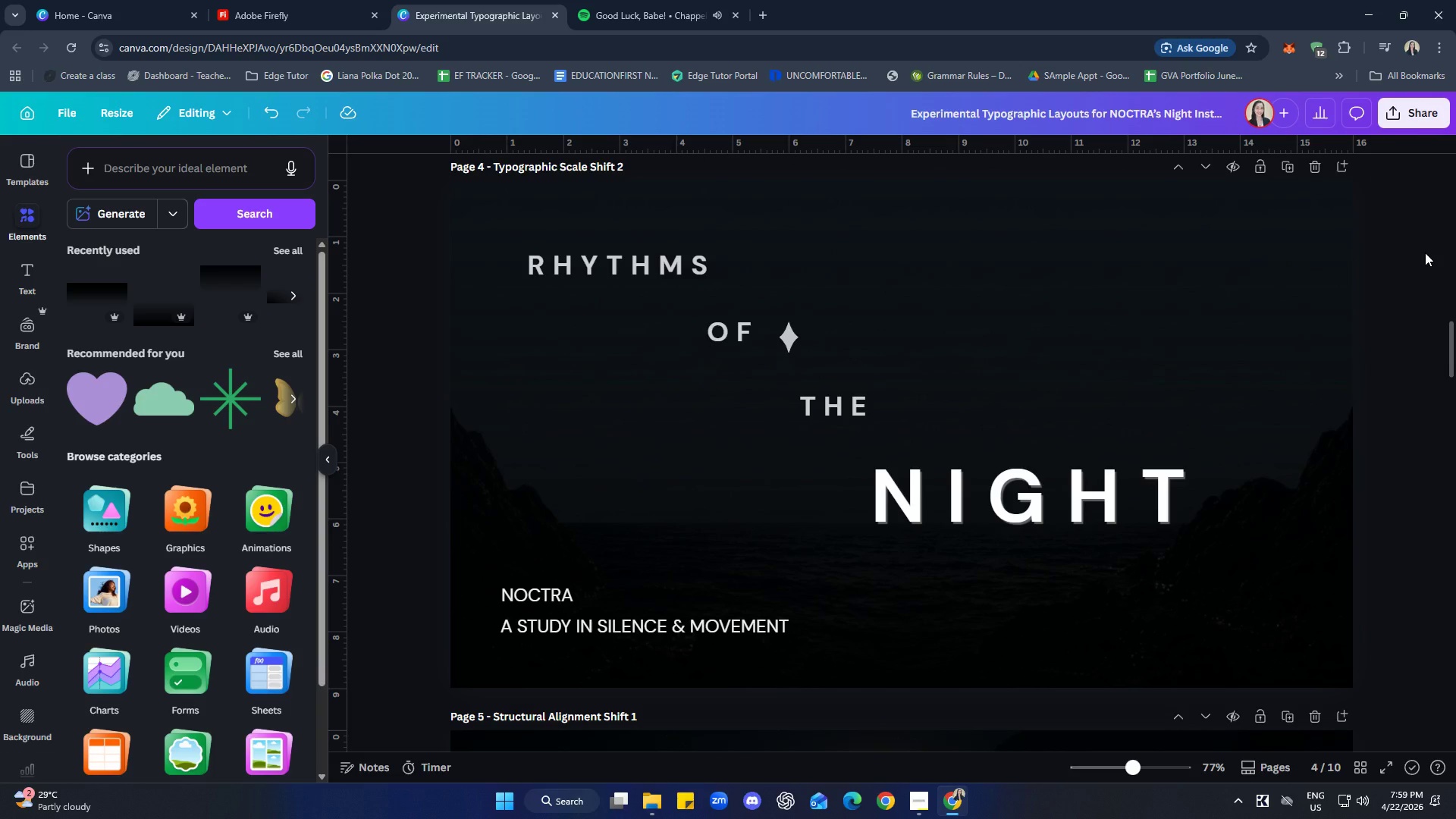 
wait(19.28)
 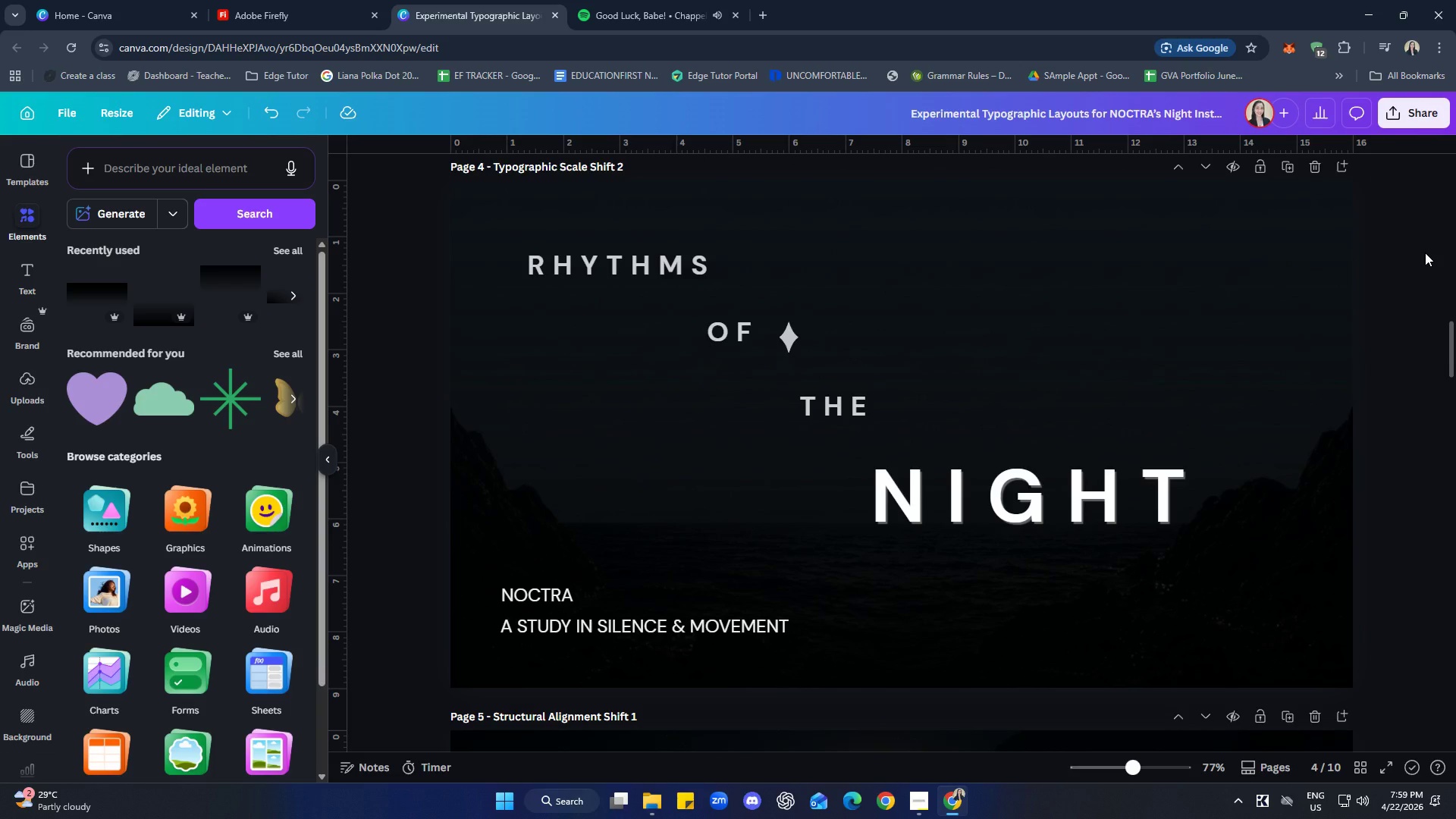 
scroll: coordinate [1418, 369], scroll_direction: down, amount: 7.0
 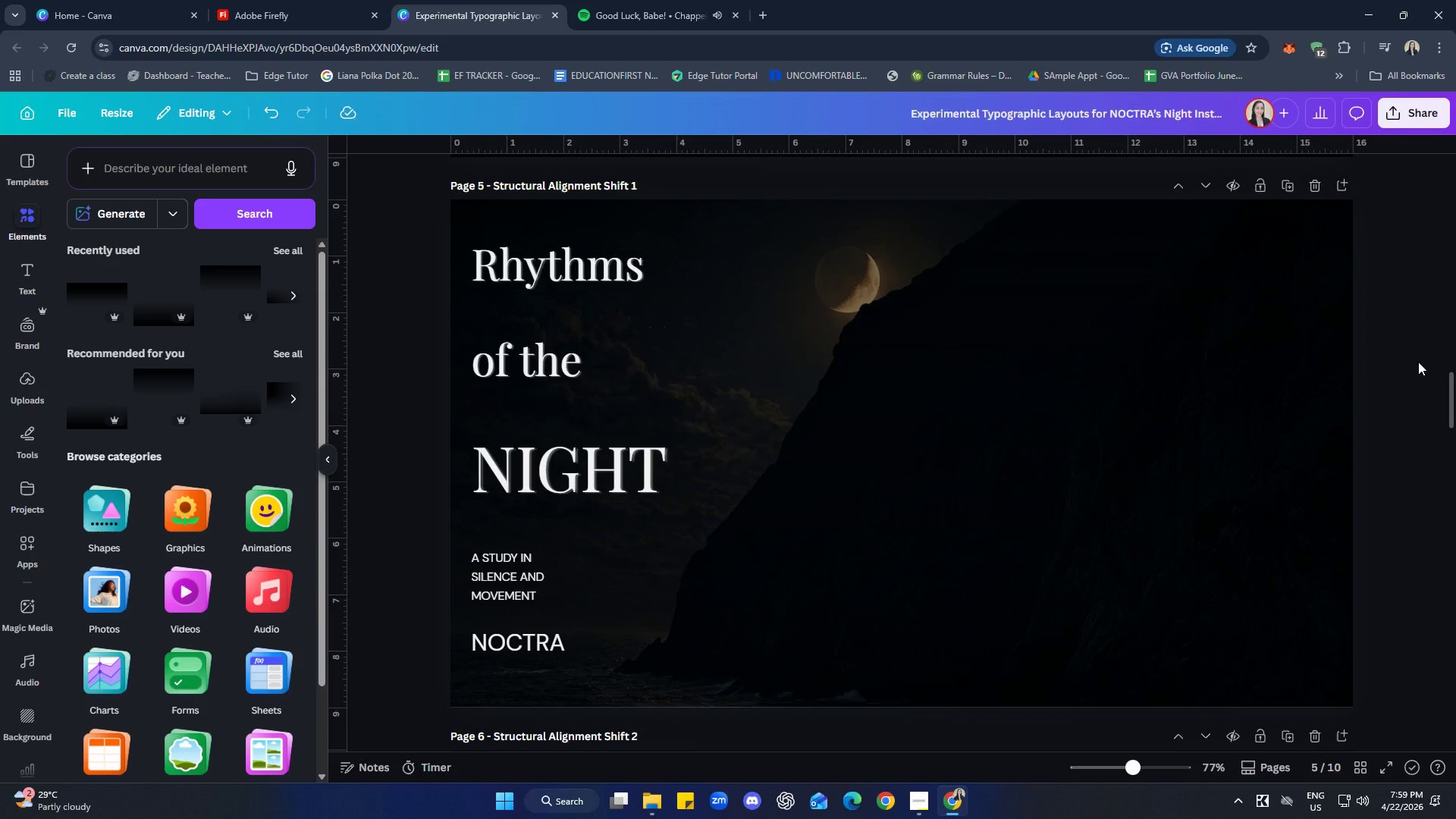 
wait(8.44)
 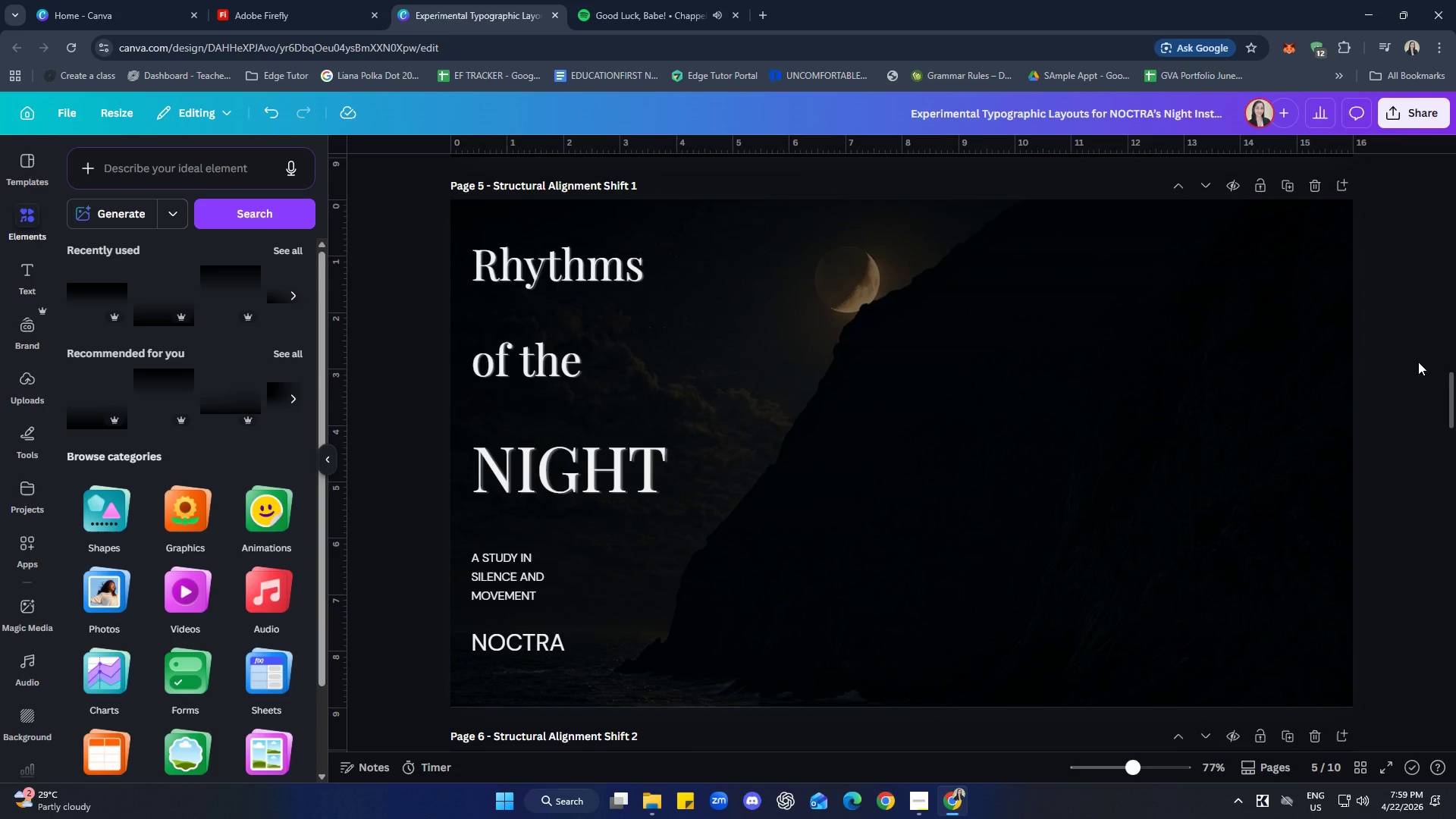 
scroll: coordinate [1034, 457], scroll_direction: up, amount: 9.0
 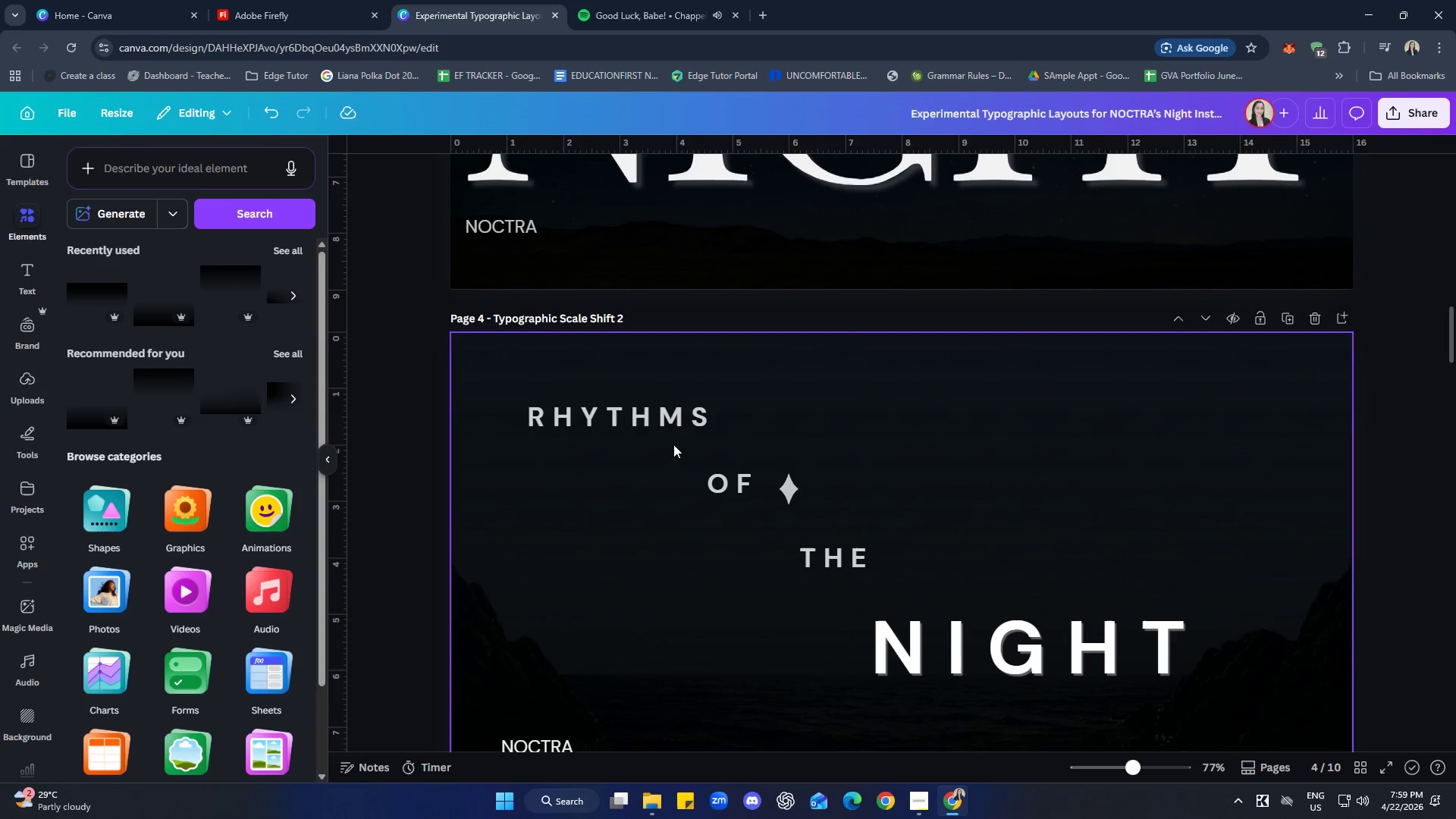 
left_click([655, 415])
 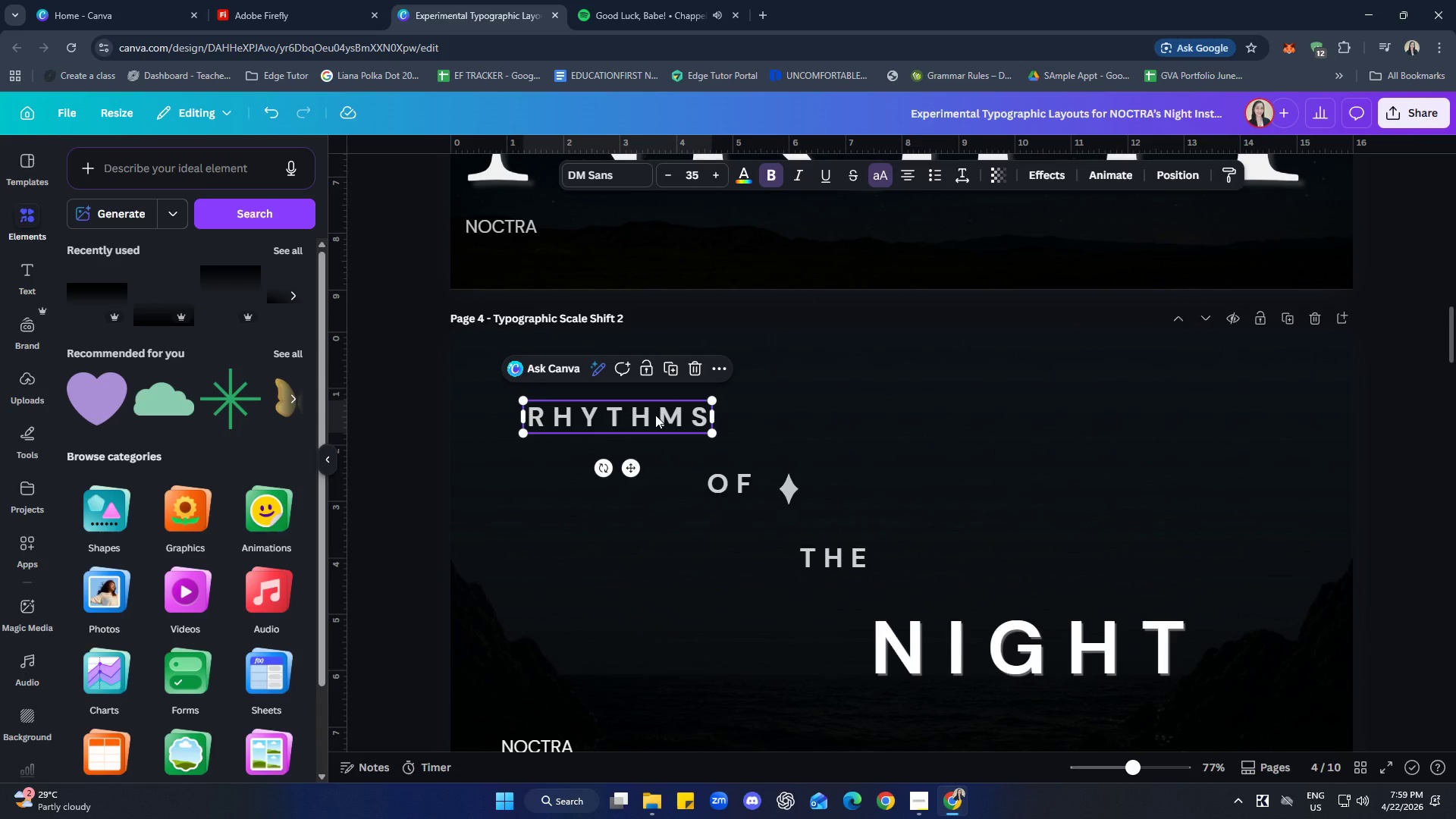 
key(ArrowDown)
 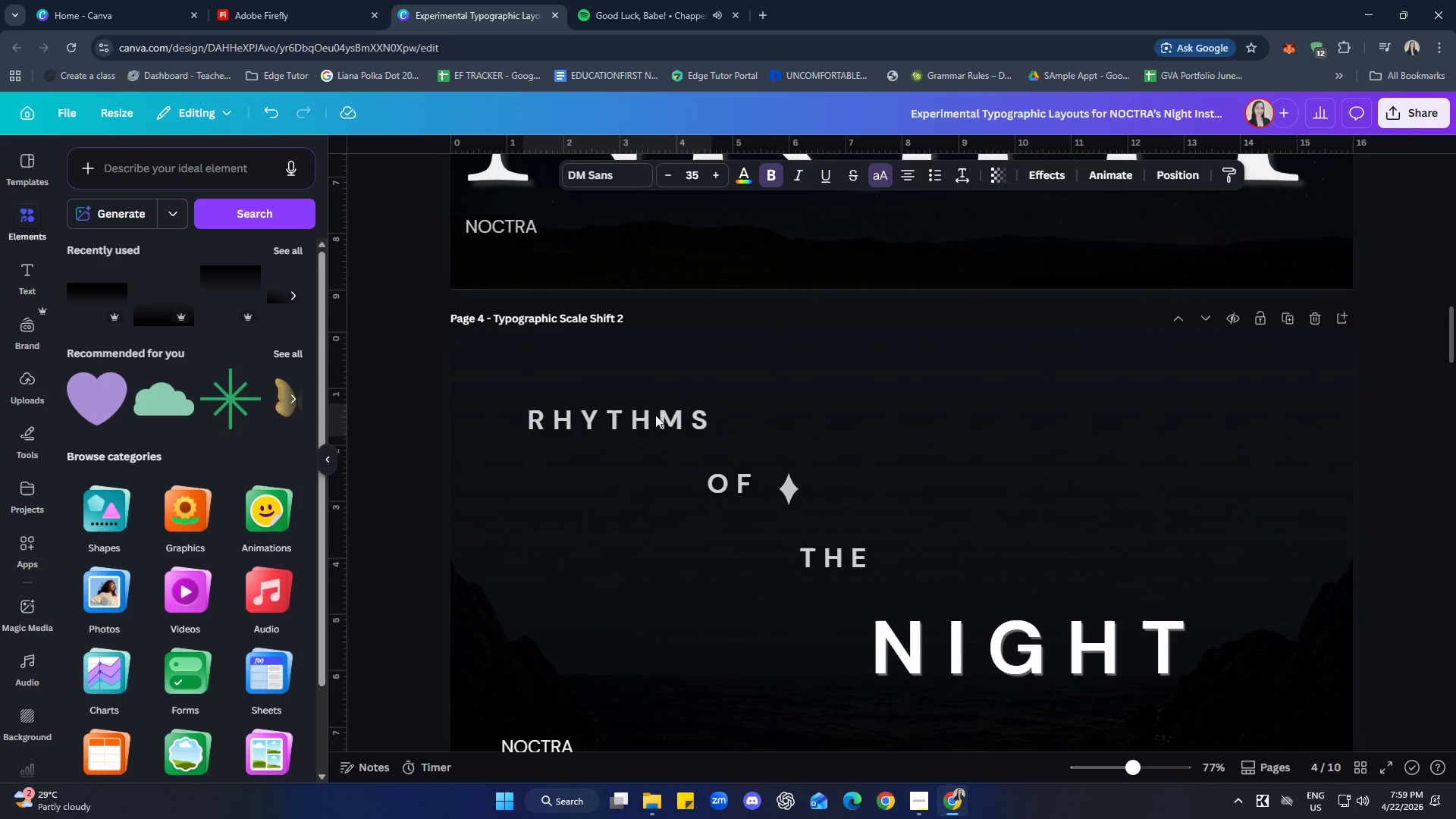 
key(ArrowDown)
 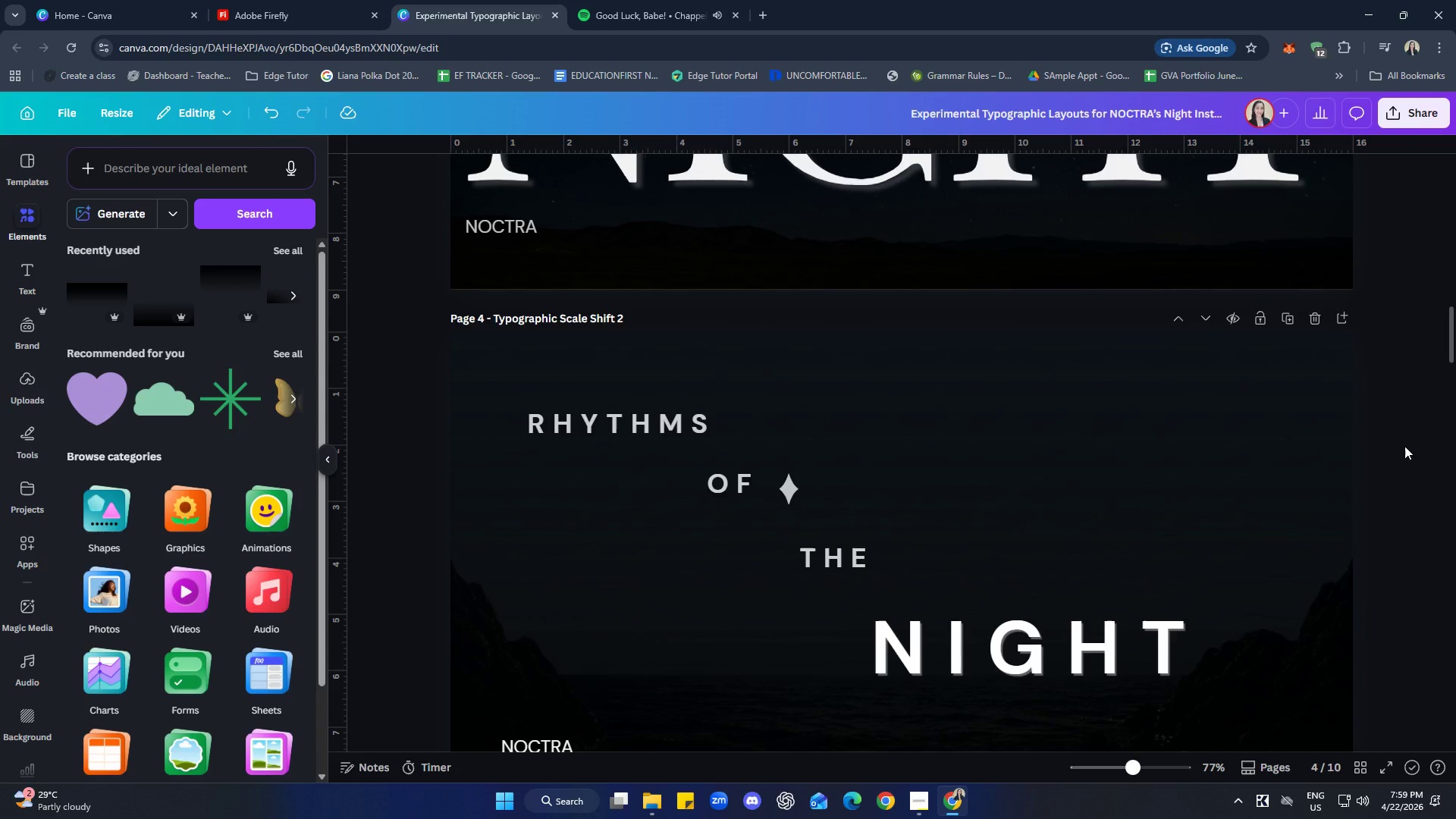 
wait(9.92)
 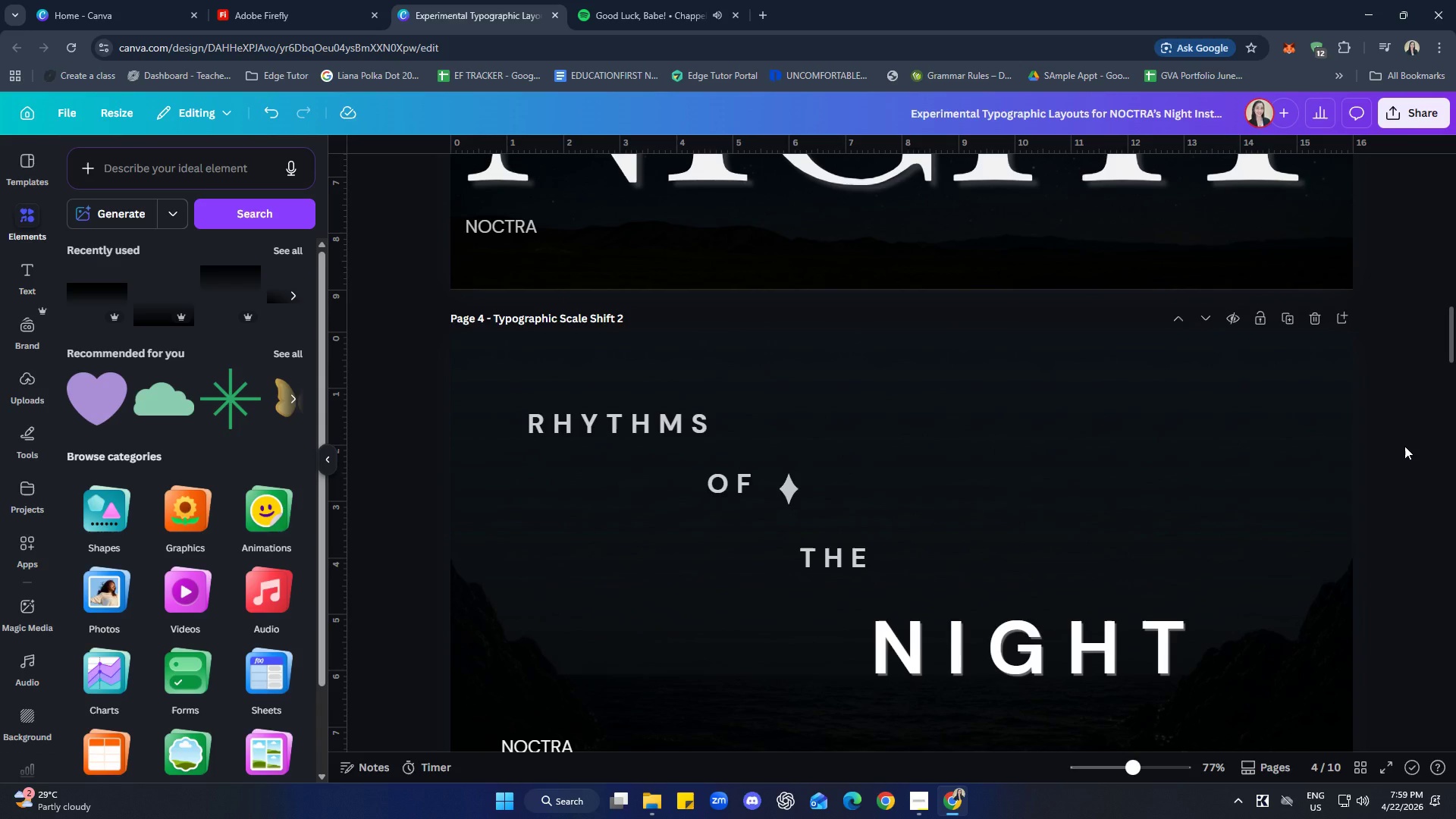 
key(ArrowRight)
 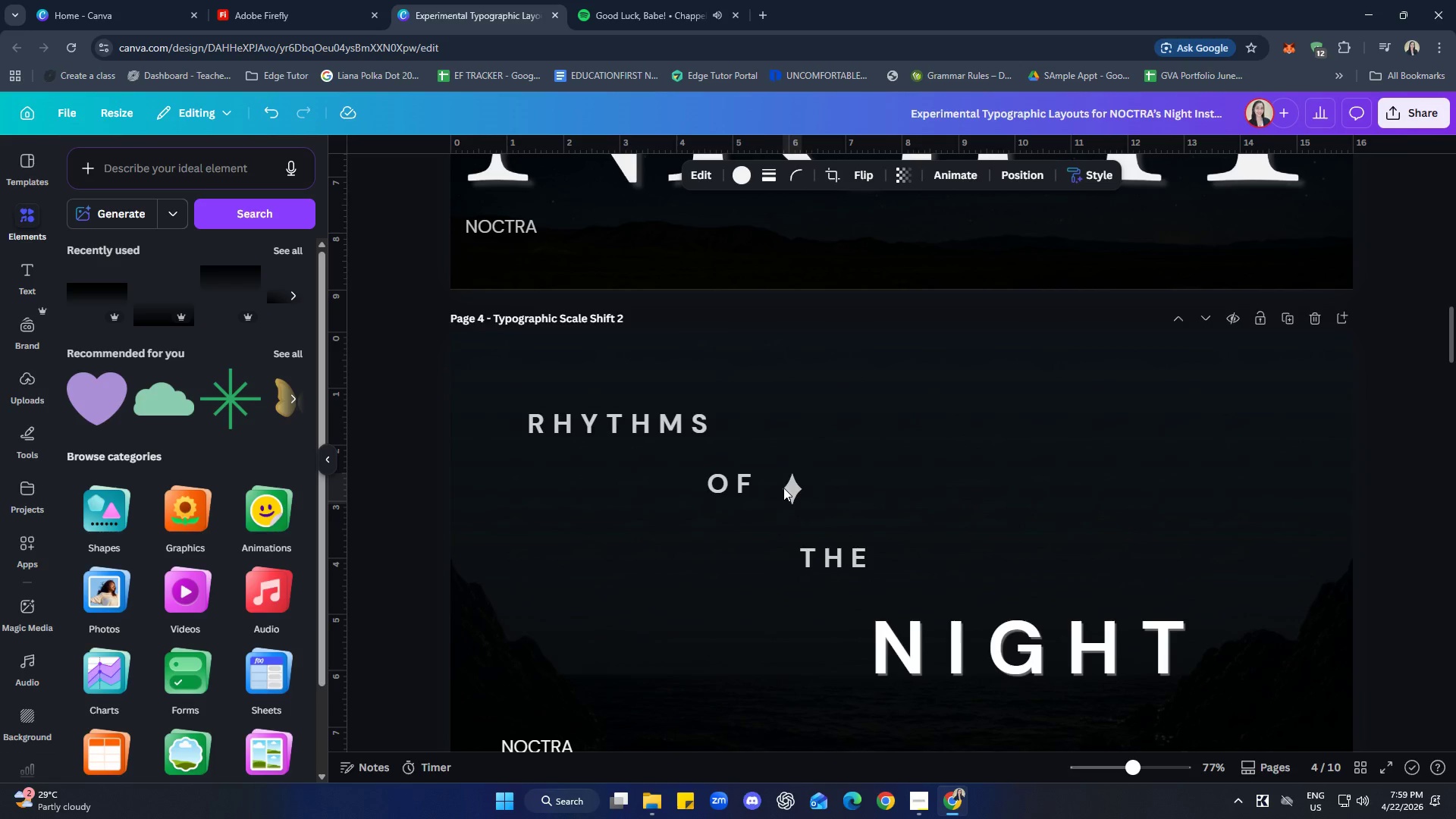 
key(ArrowRight)
 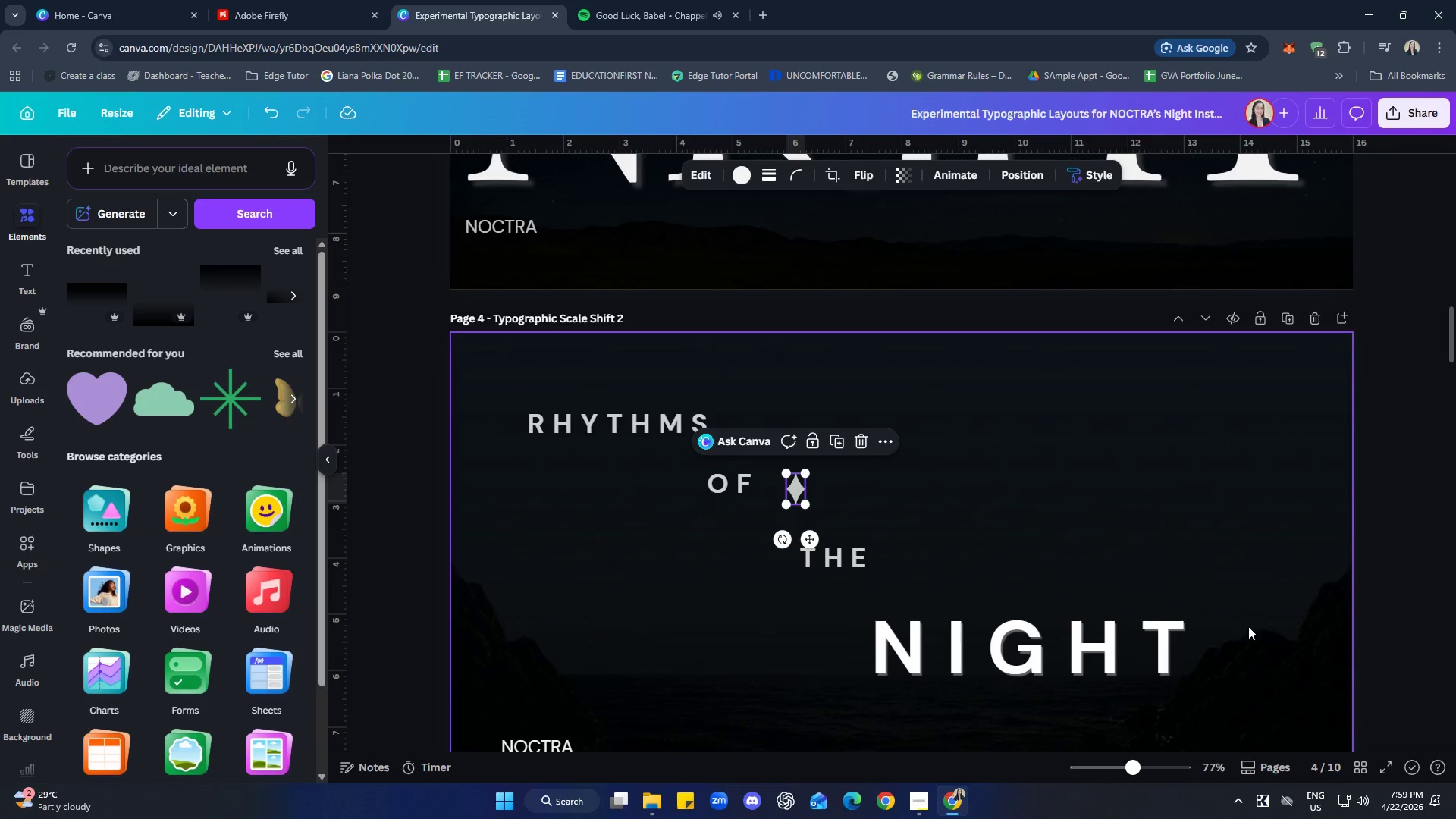 
left_click([1422, 529])
 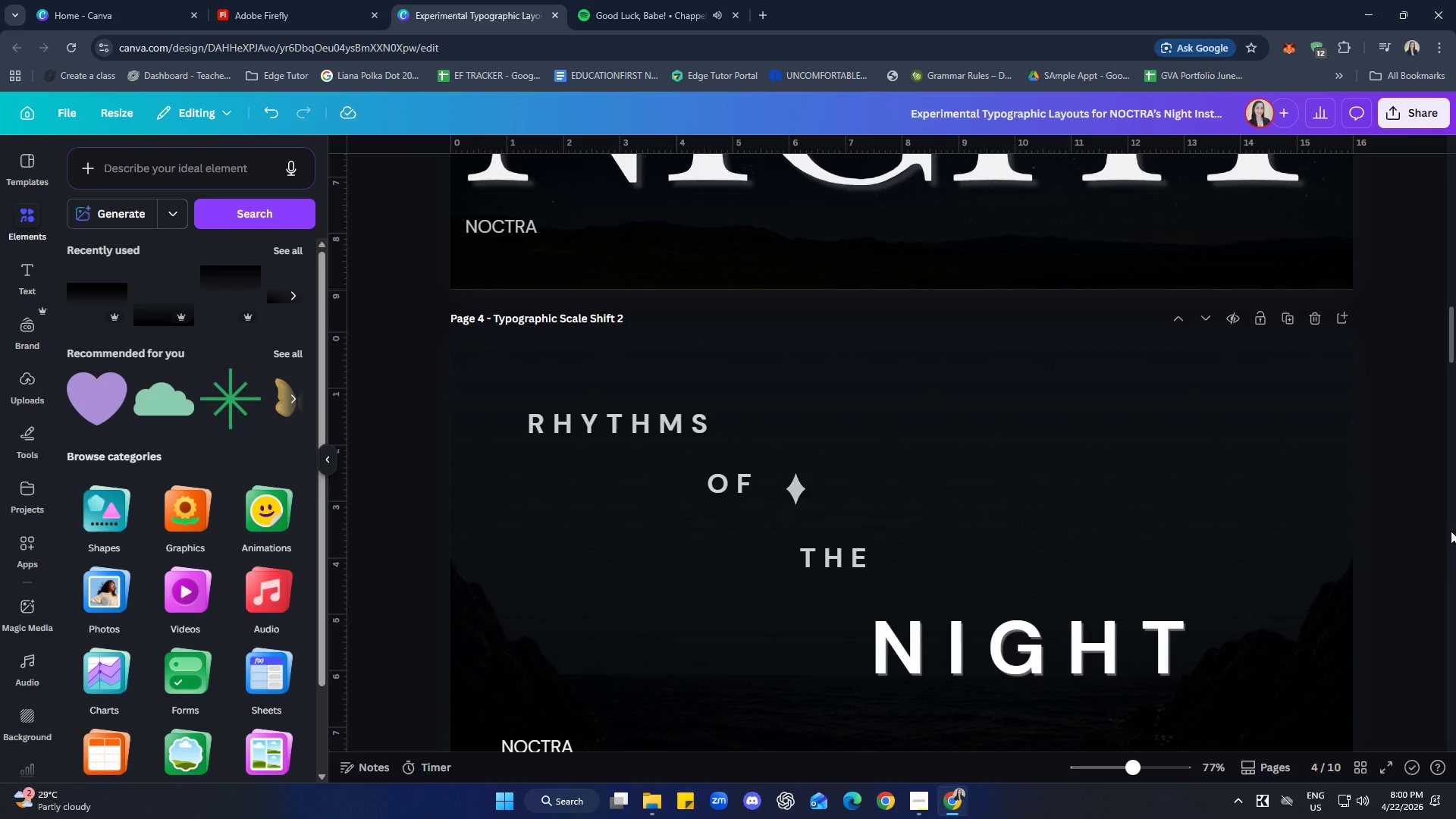 
wait(7.56)
 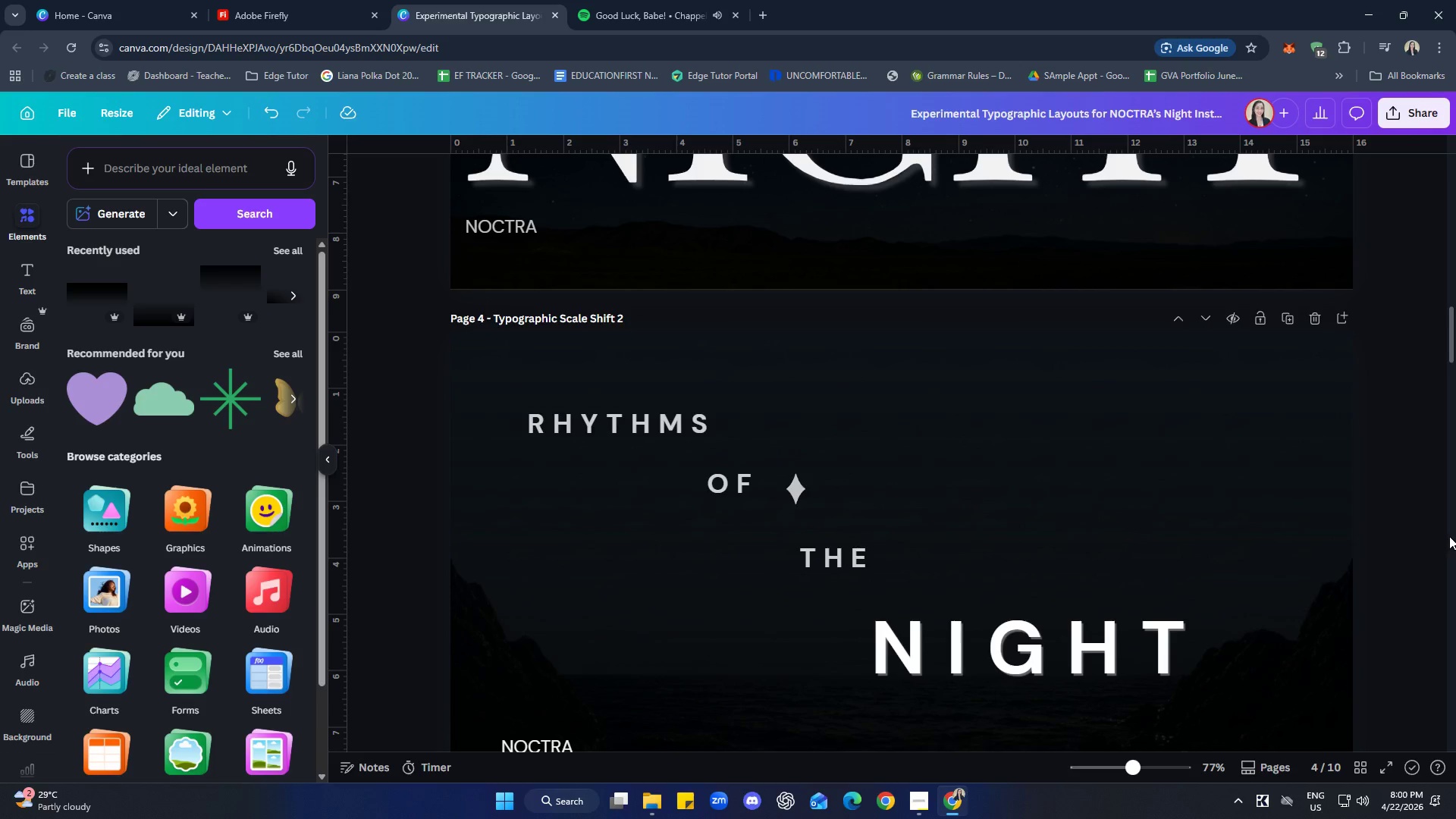 
scroll: coordinate [1447, 531], scroll_direction: down, amount: 2.0
 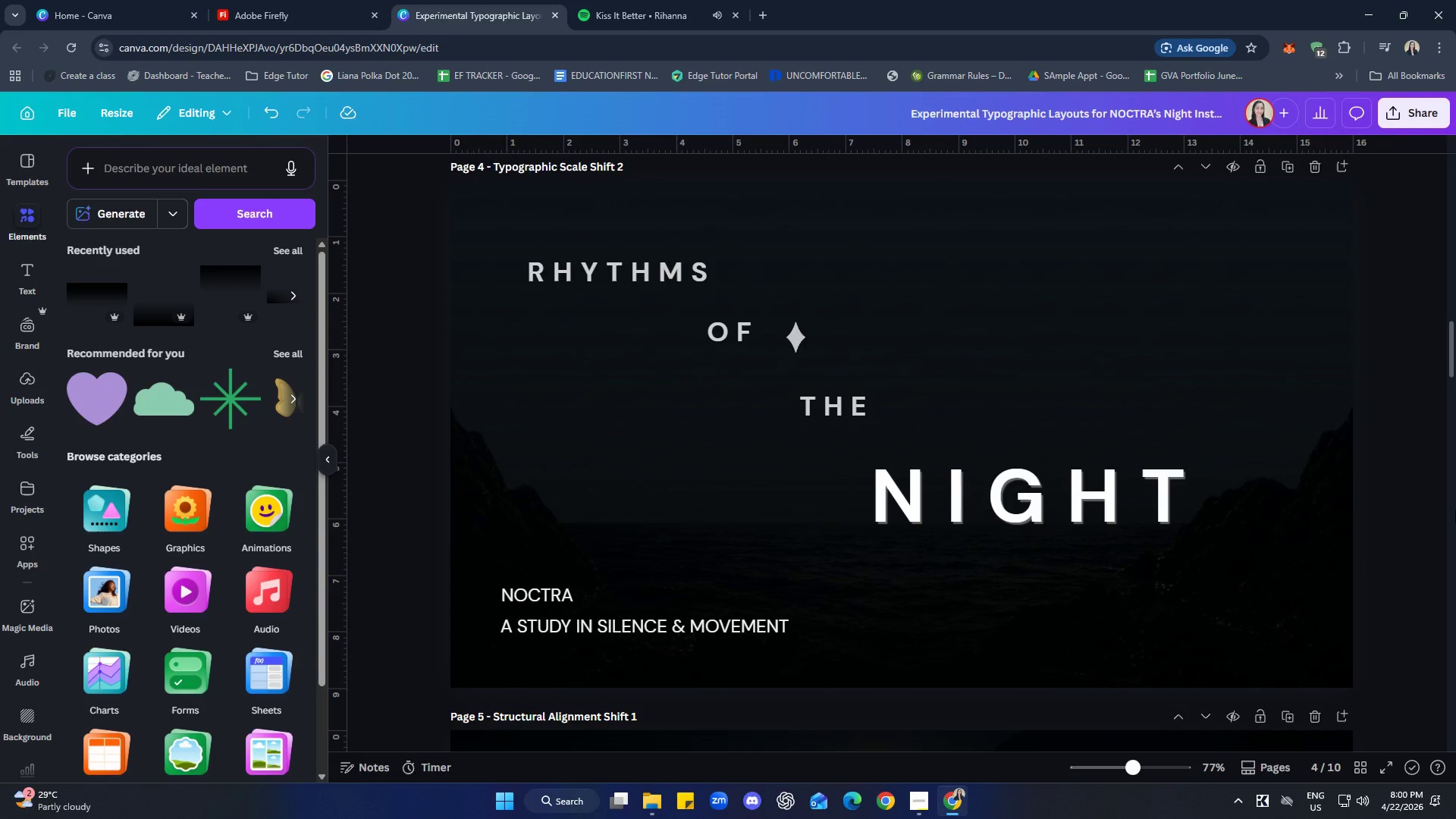 
wait(9.1)
 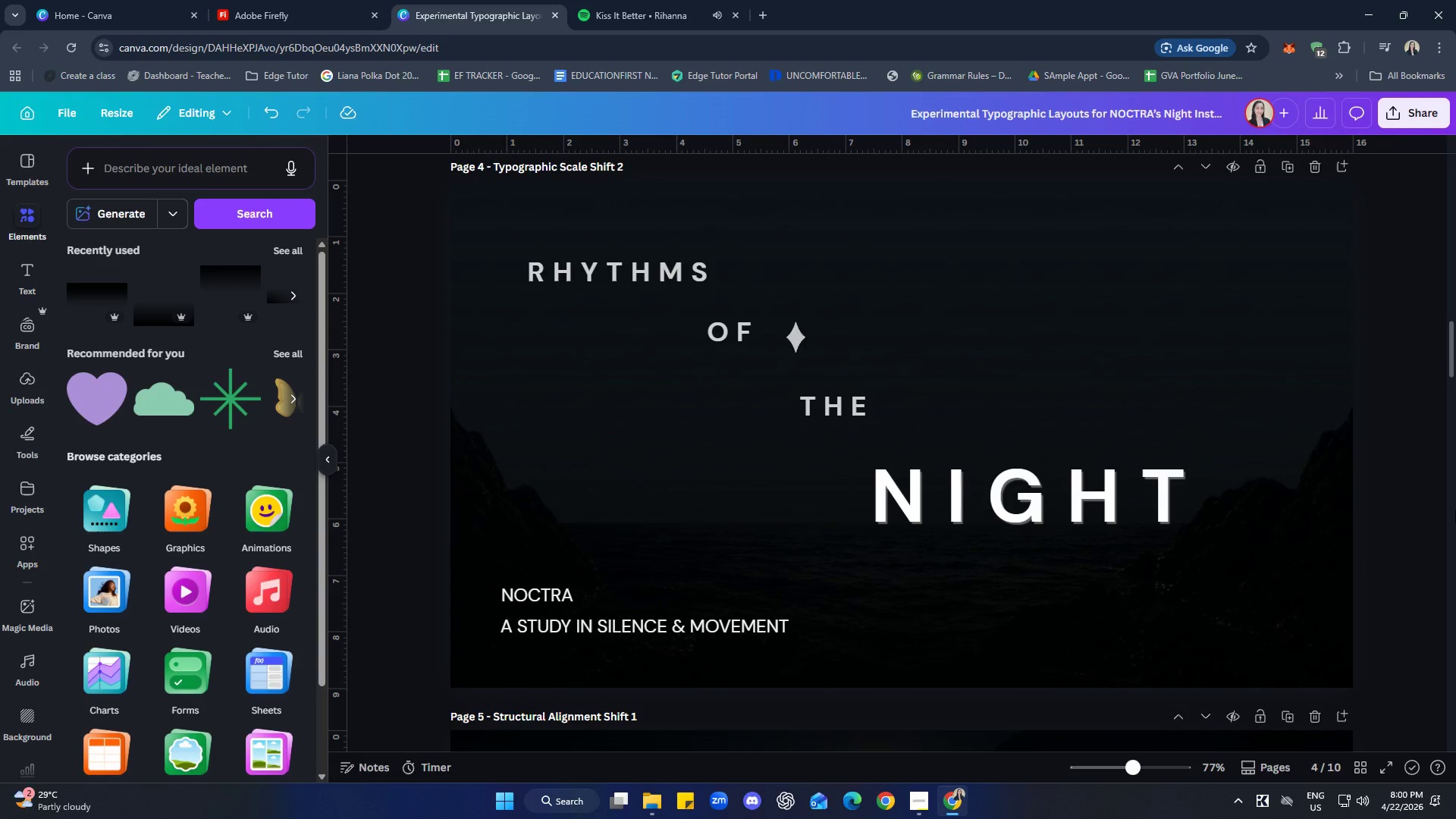 
left_click([543, 592])
 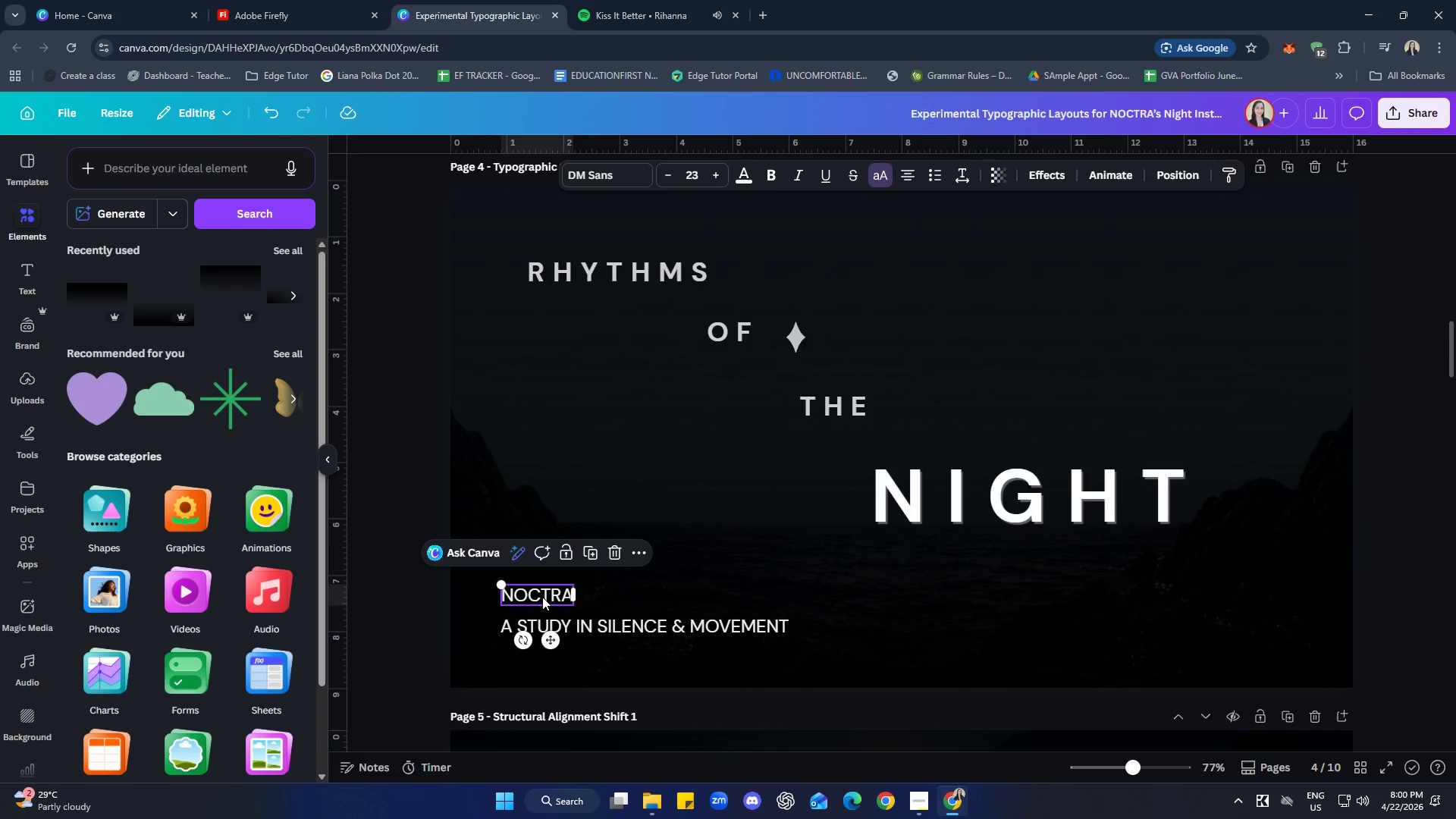 
hold_key(key=ShiftLeft, duration=1.44)
left_click([557, 634])
 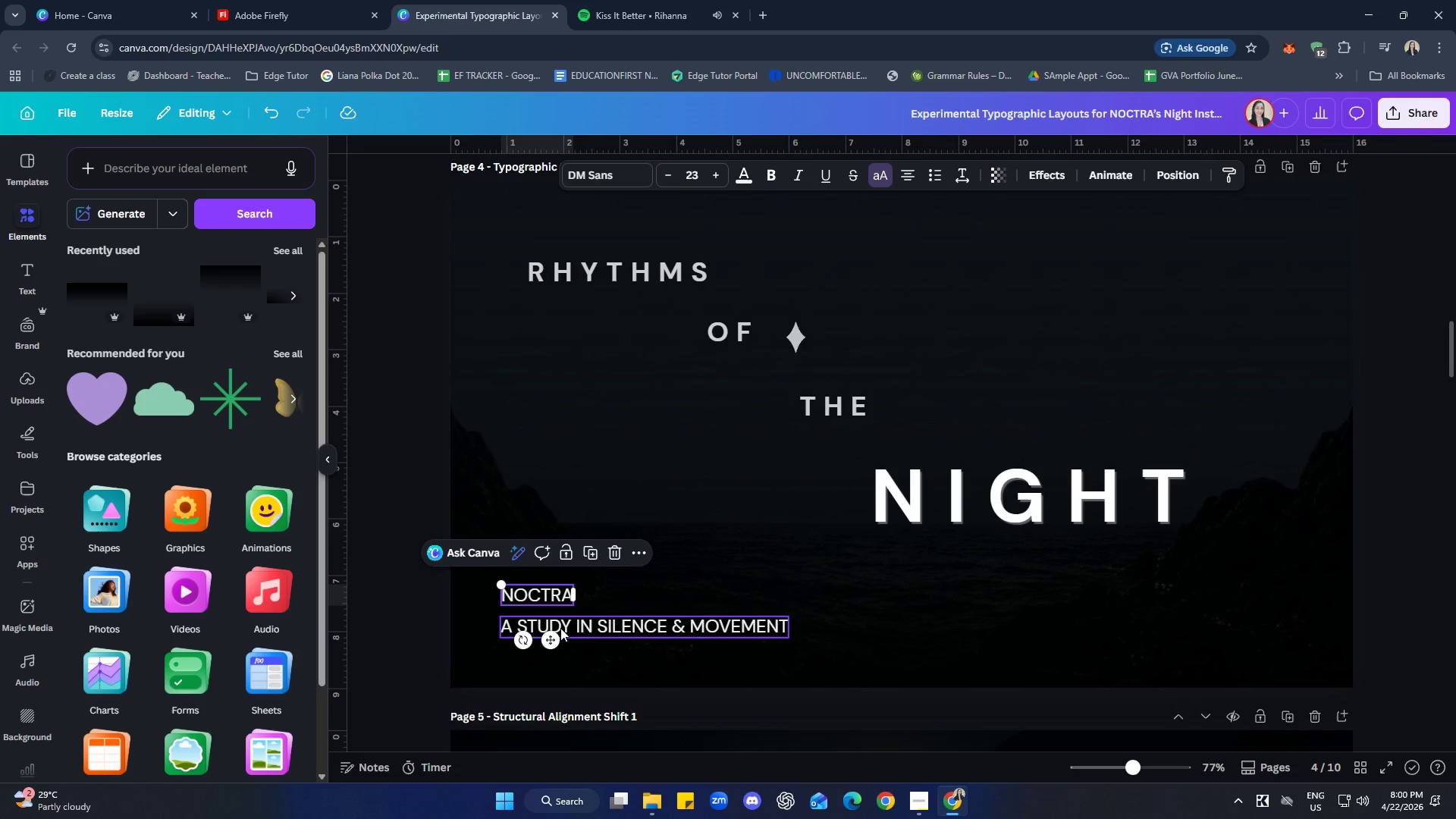 
left_click([576, 623])
 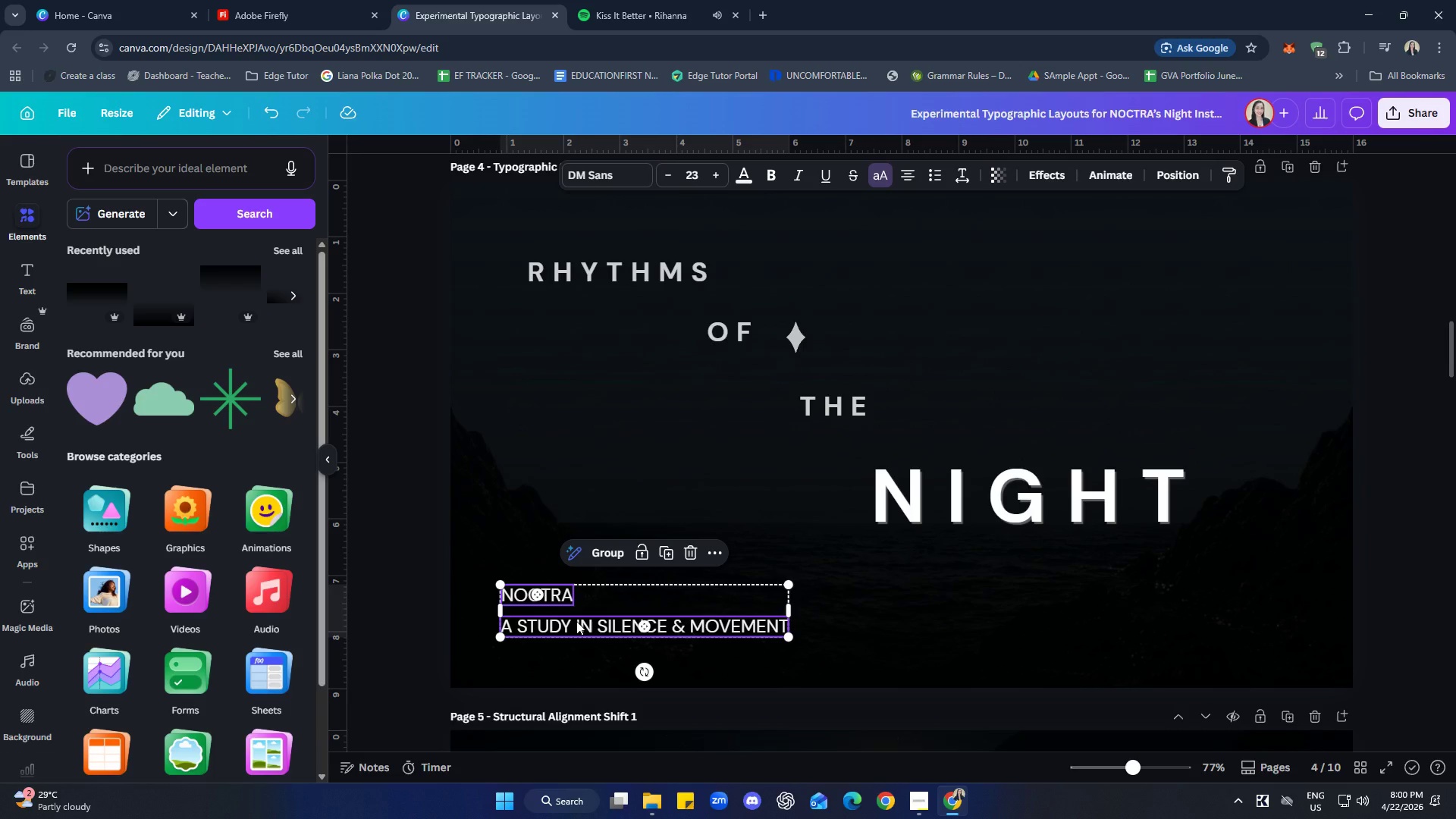 
key(ArrowRight)
 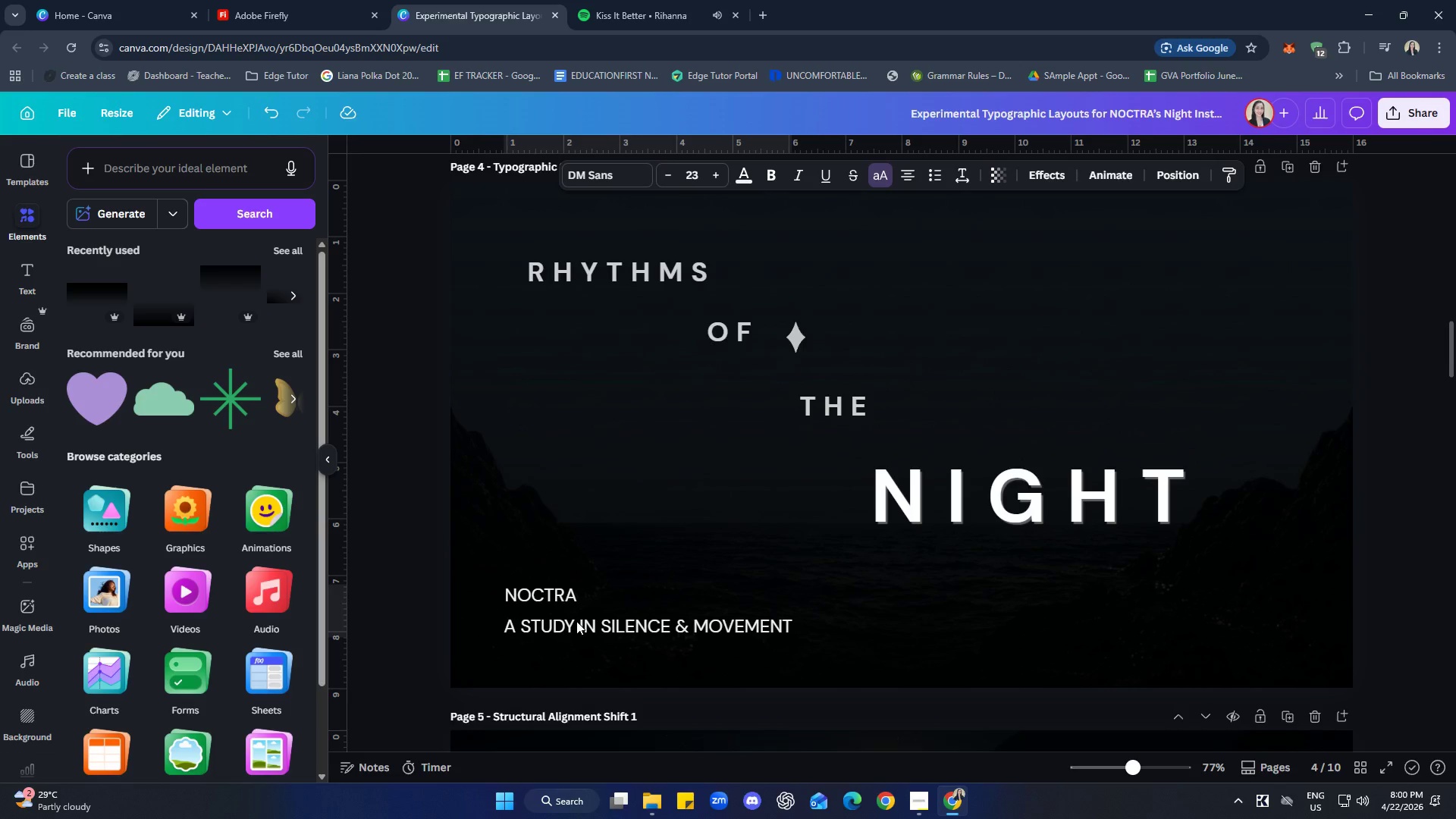 
key(ArrowRight)
 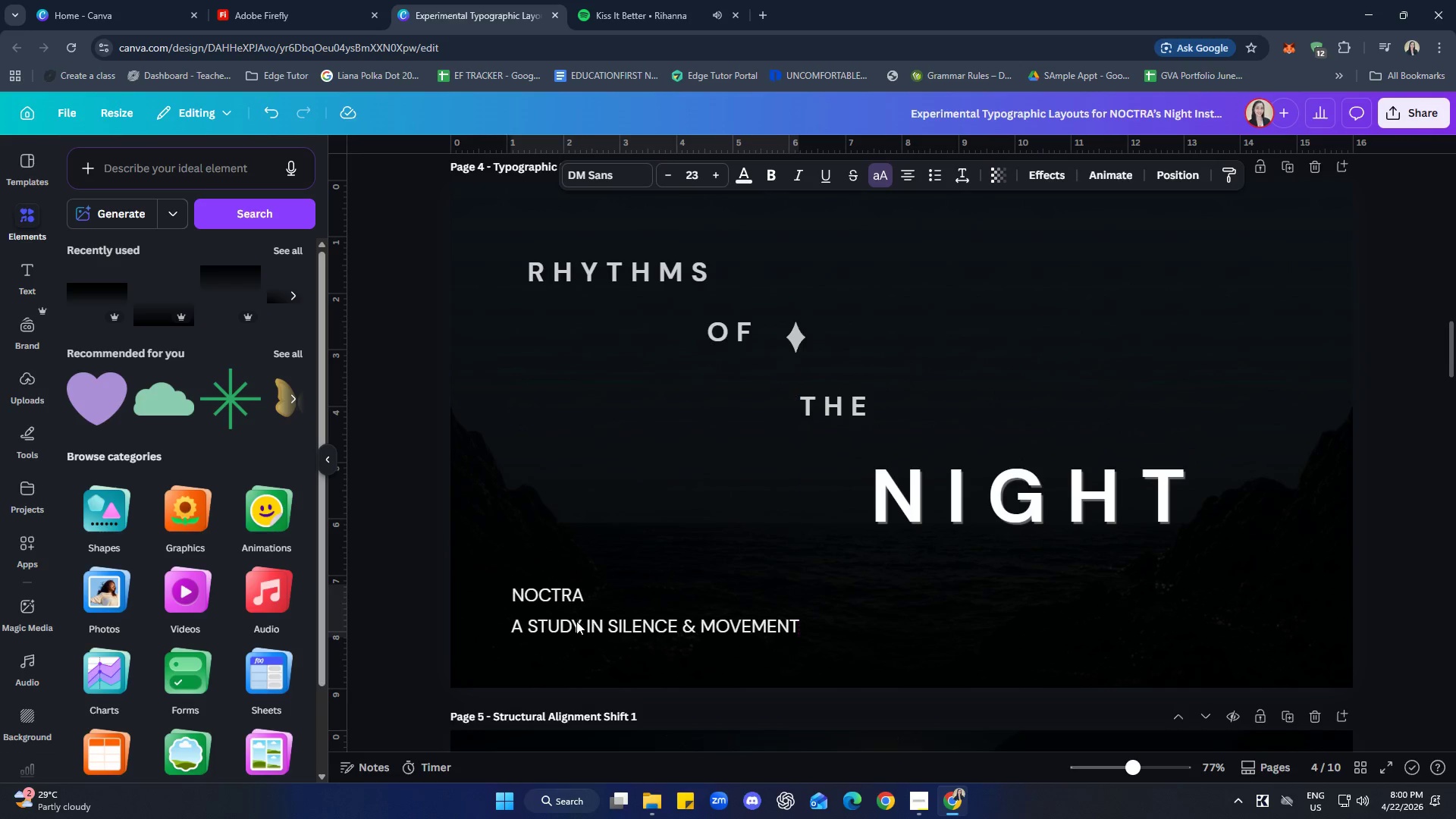 
key(ArrowRight)
 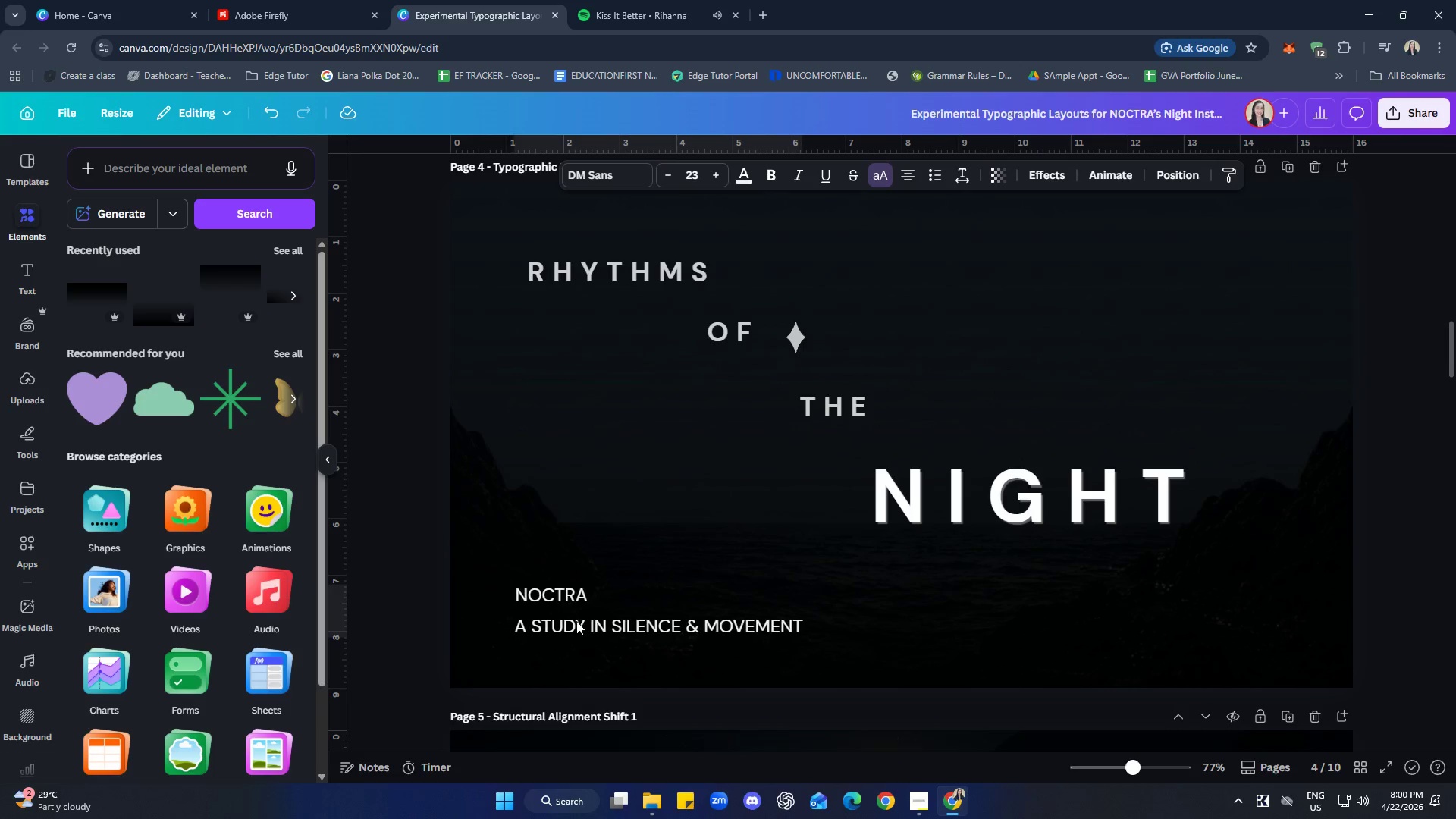 
key(ArrowRight)
 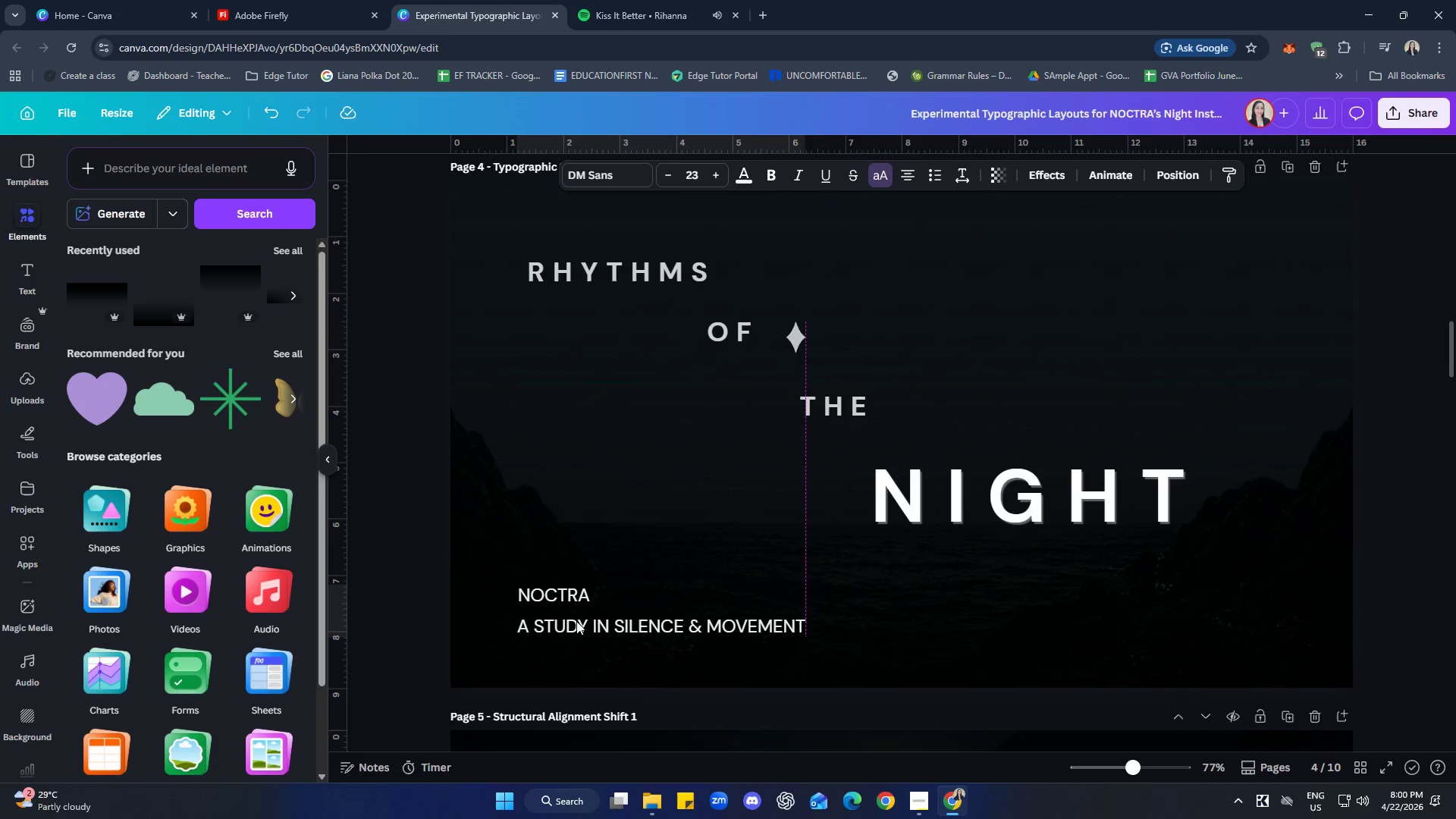 
key(ArrowRight)
 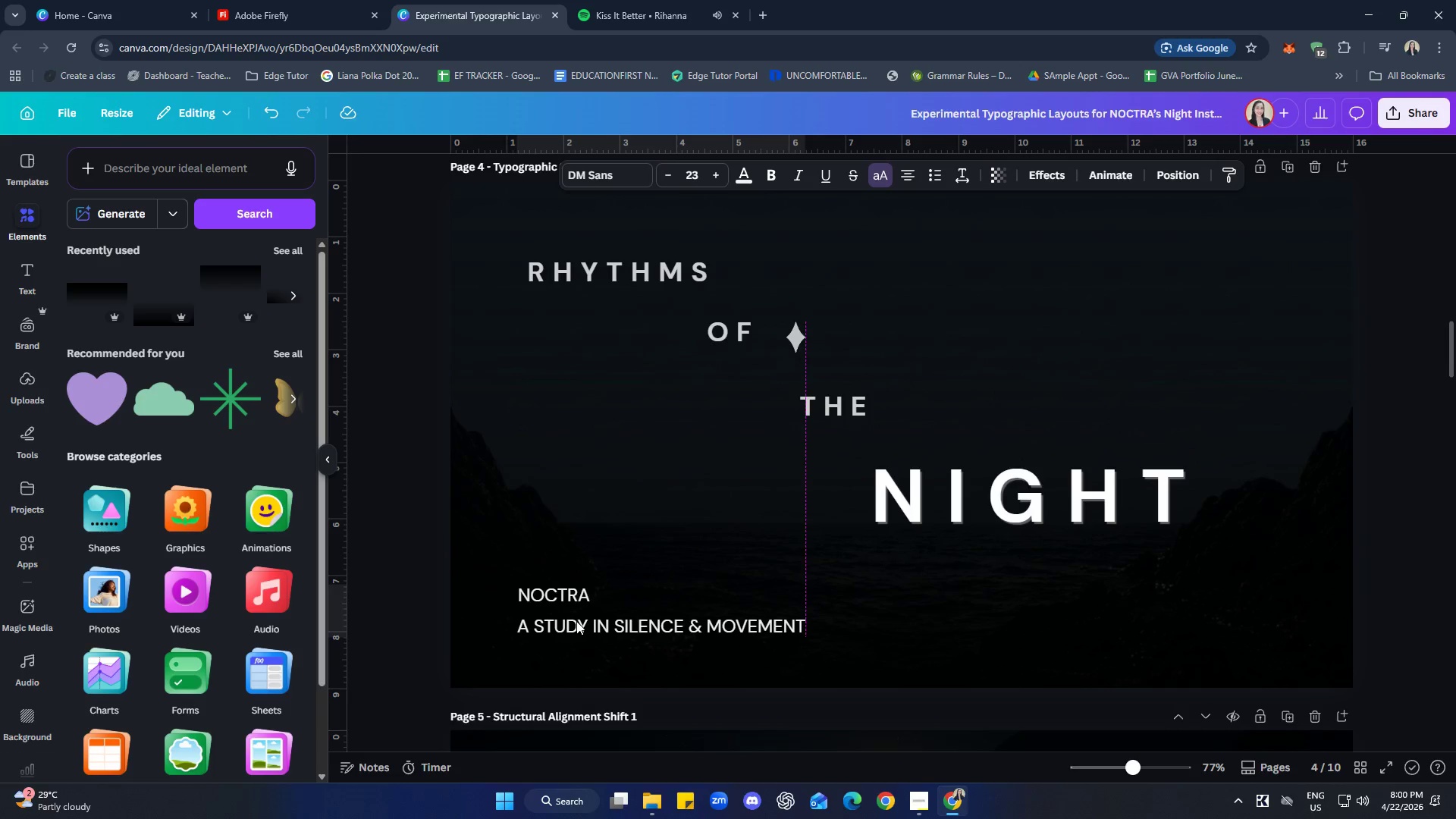 
key(ArrowRight)
 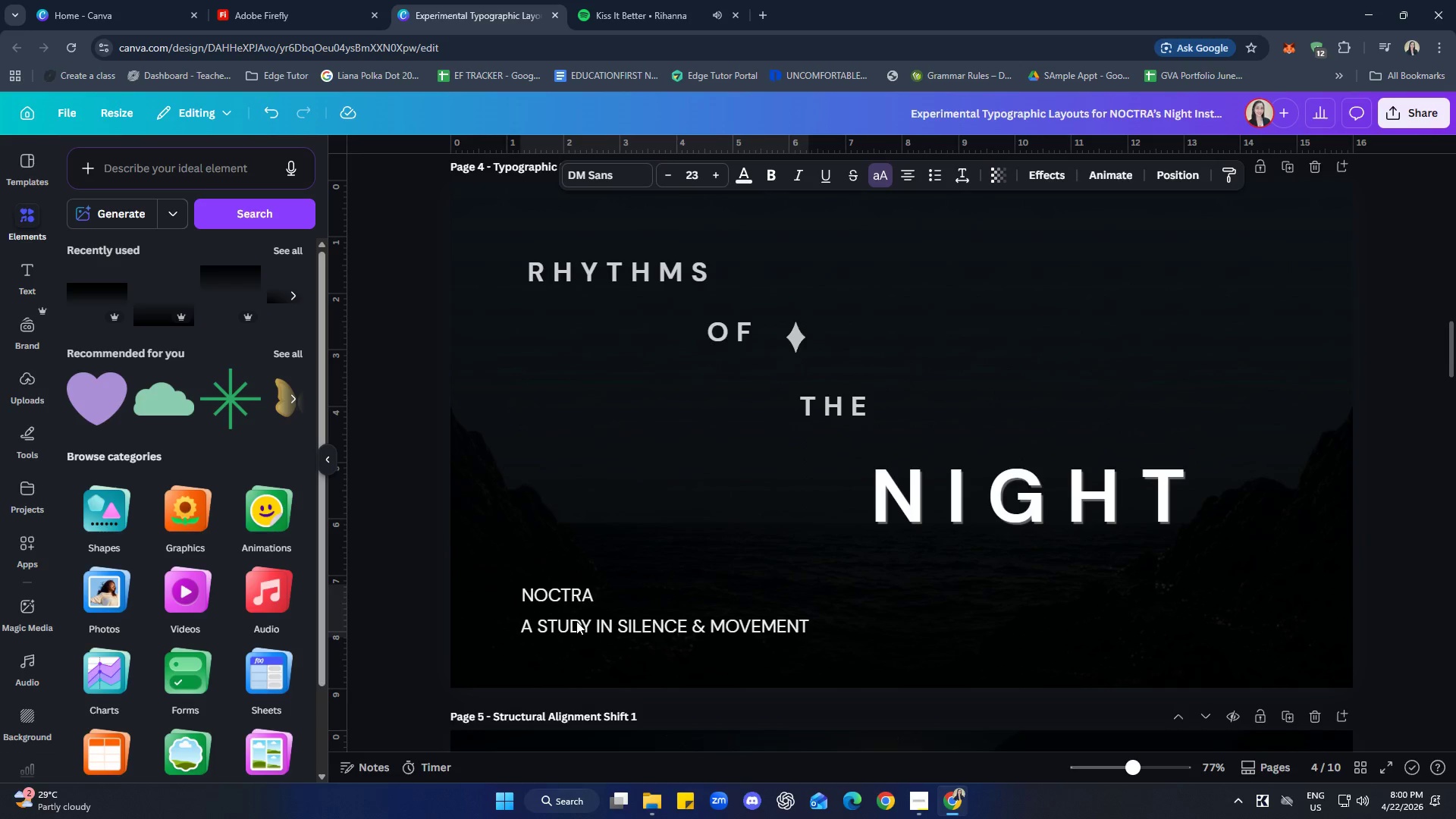 
key(ArrowRight)
 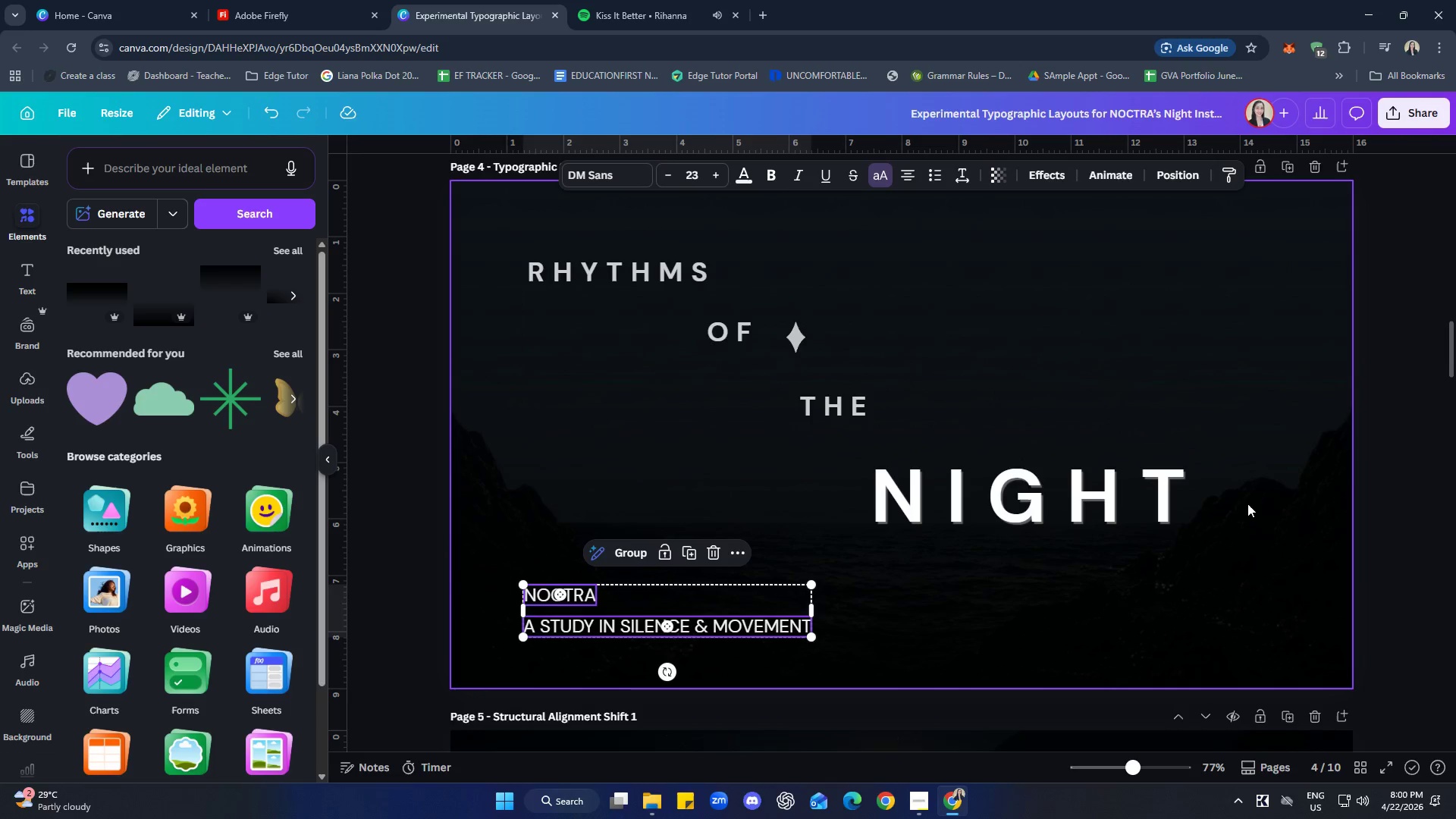 
left_click([1385, 428])
 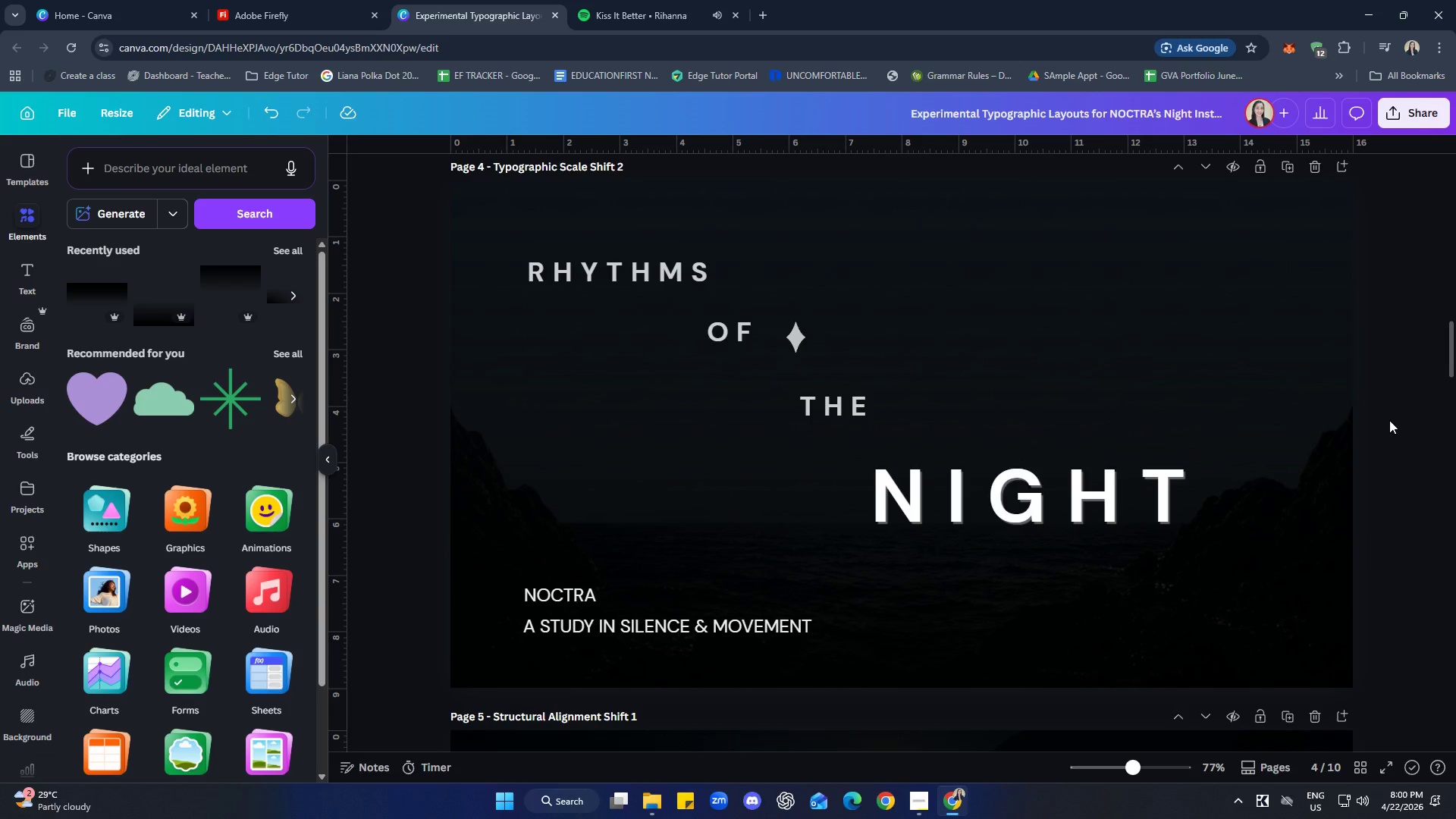 
left_click([639, 0])
 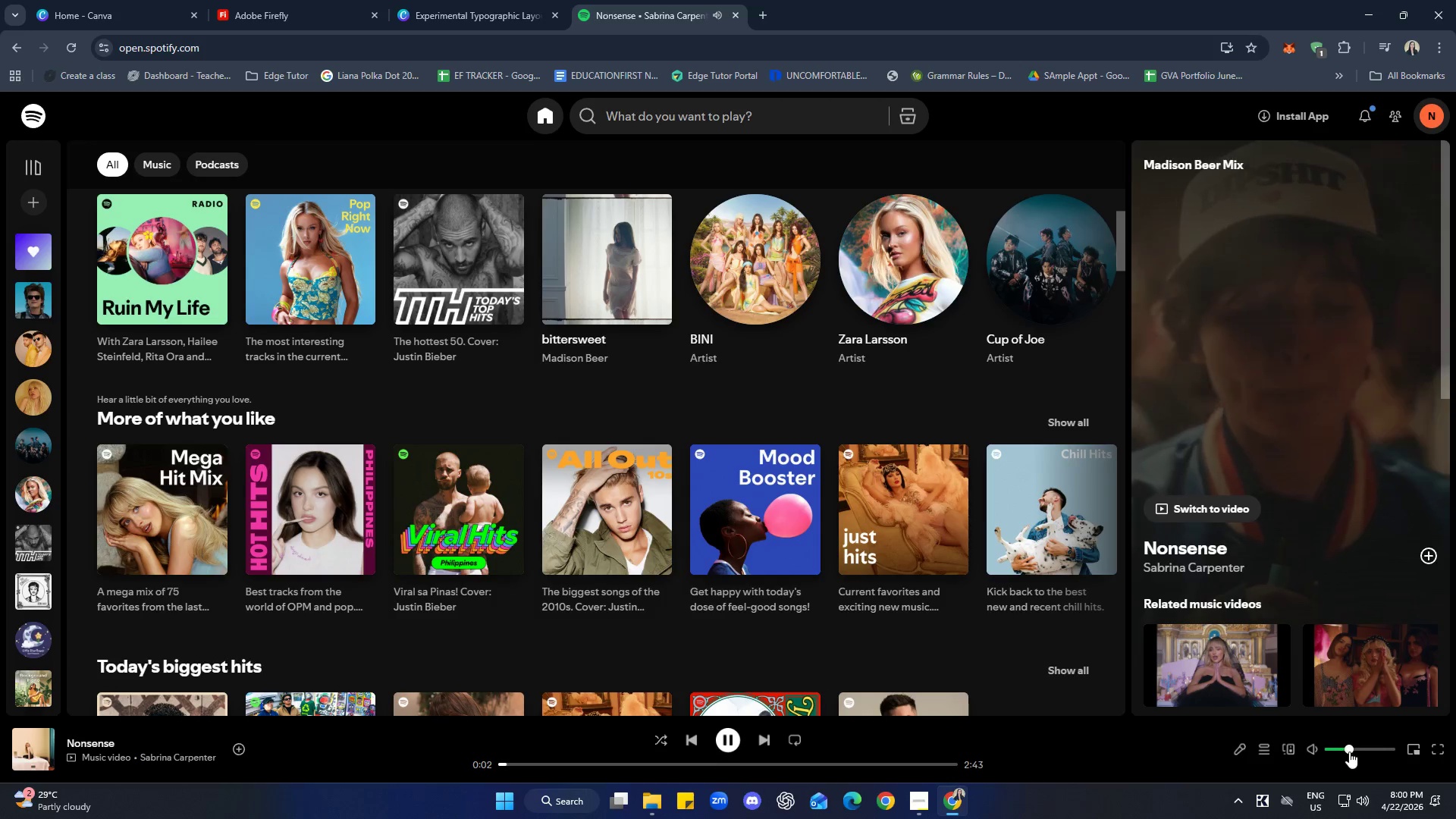 
wait(5.92)
 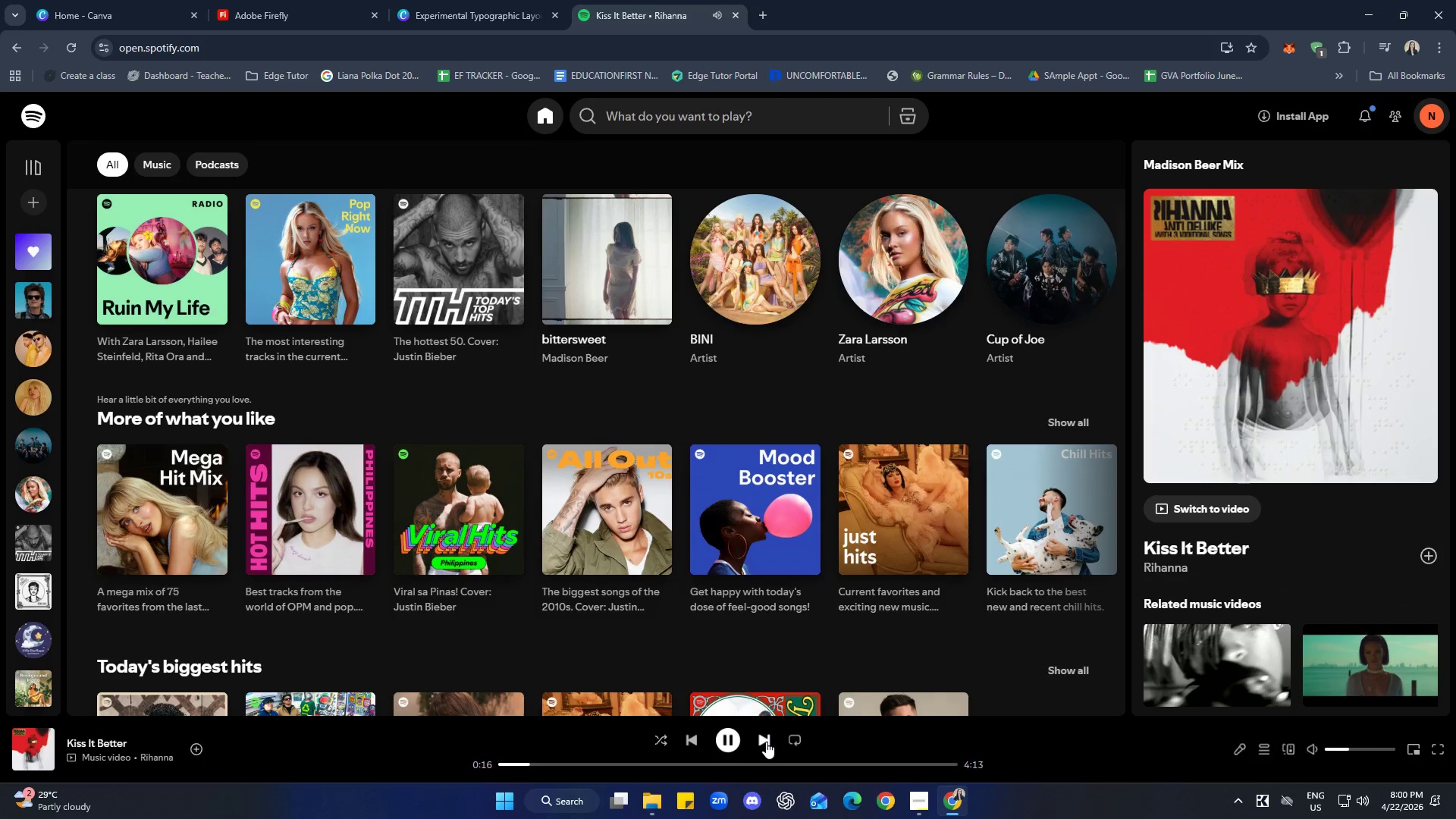 
left_click([451, 9])
 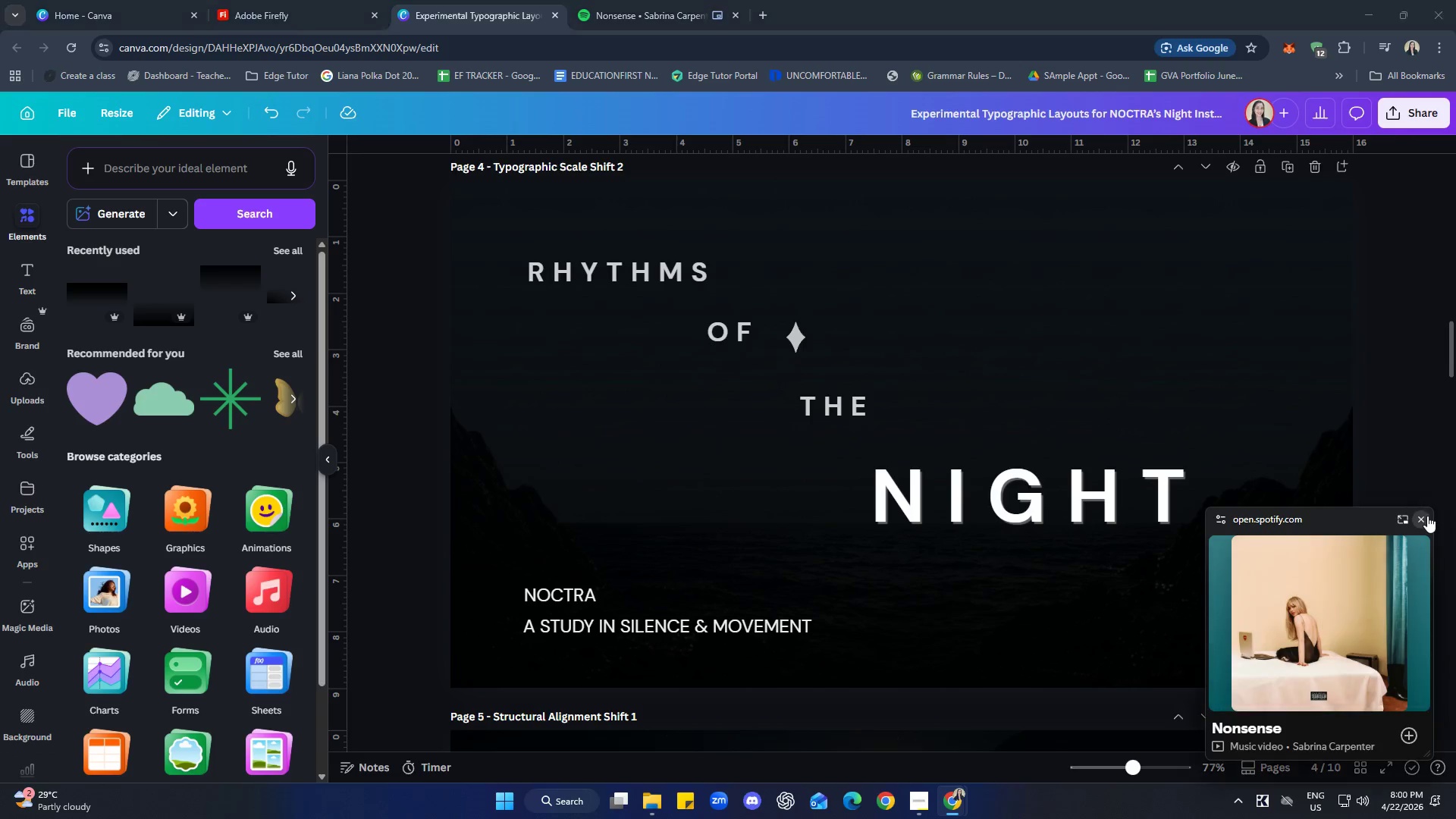 
double_click([1420, 410])
 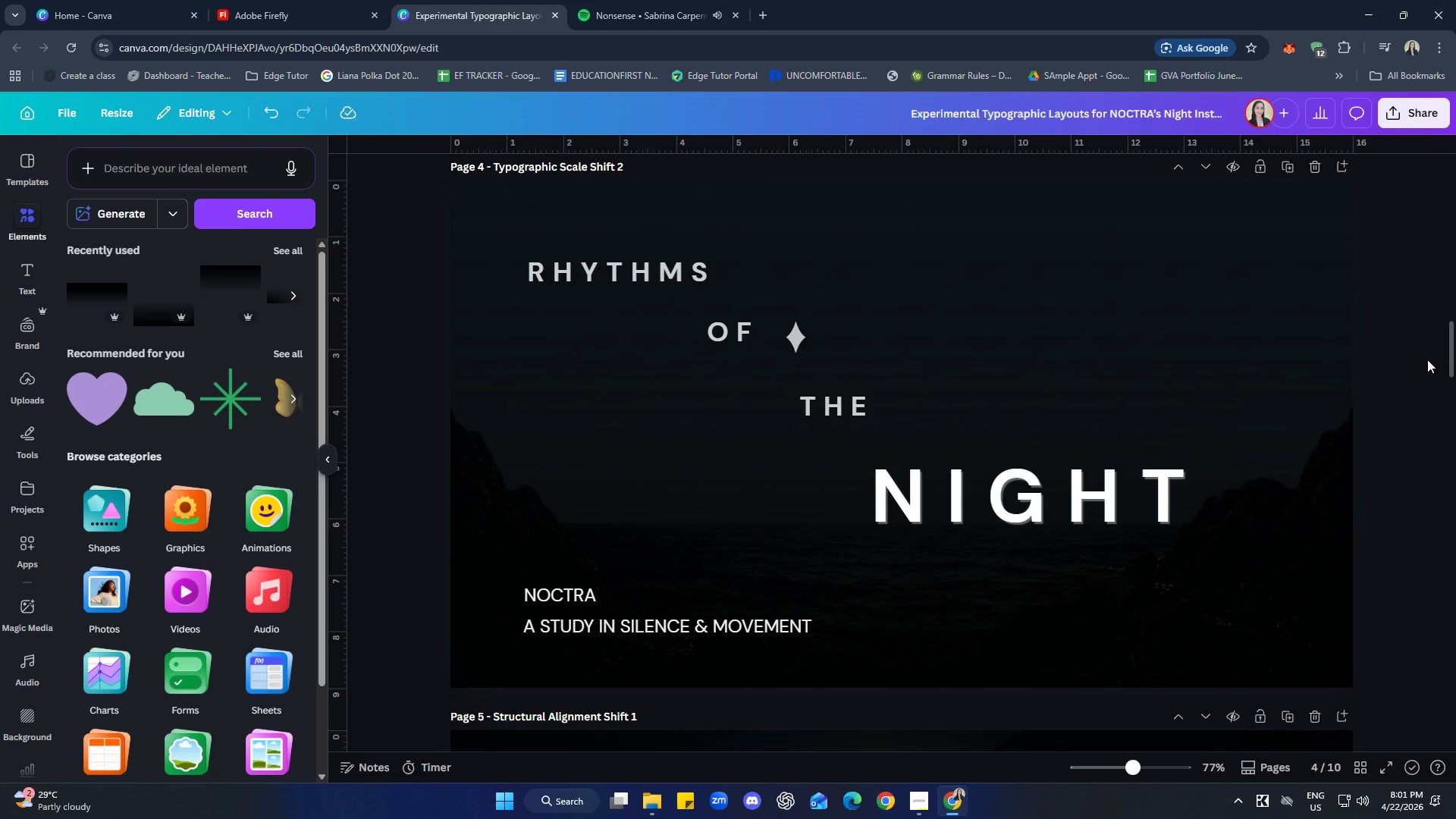 
wait(35.06)
 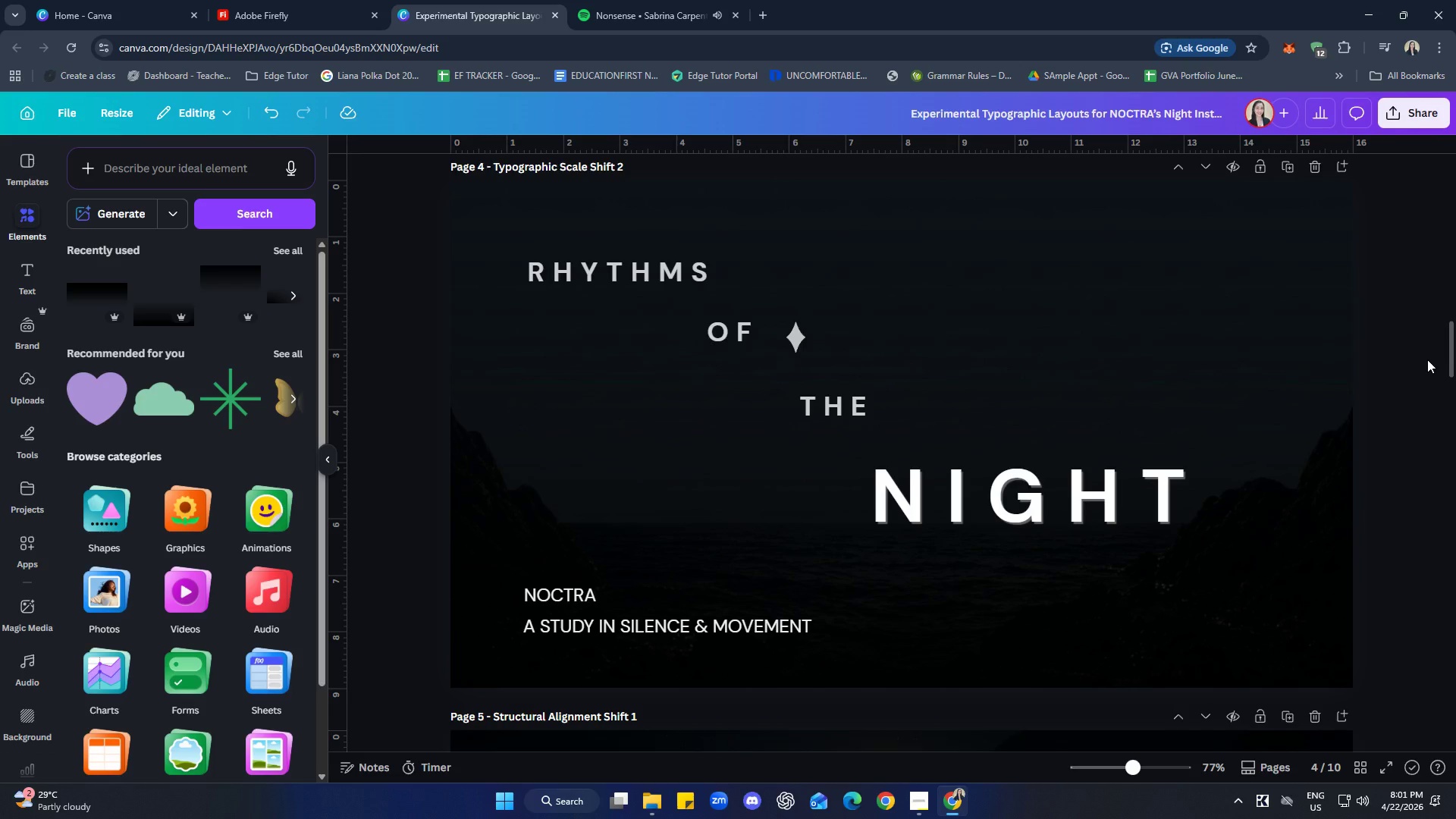 
scroll: coordinate [1420, 303], scroll_direction: down, amount: 3.0
 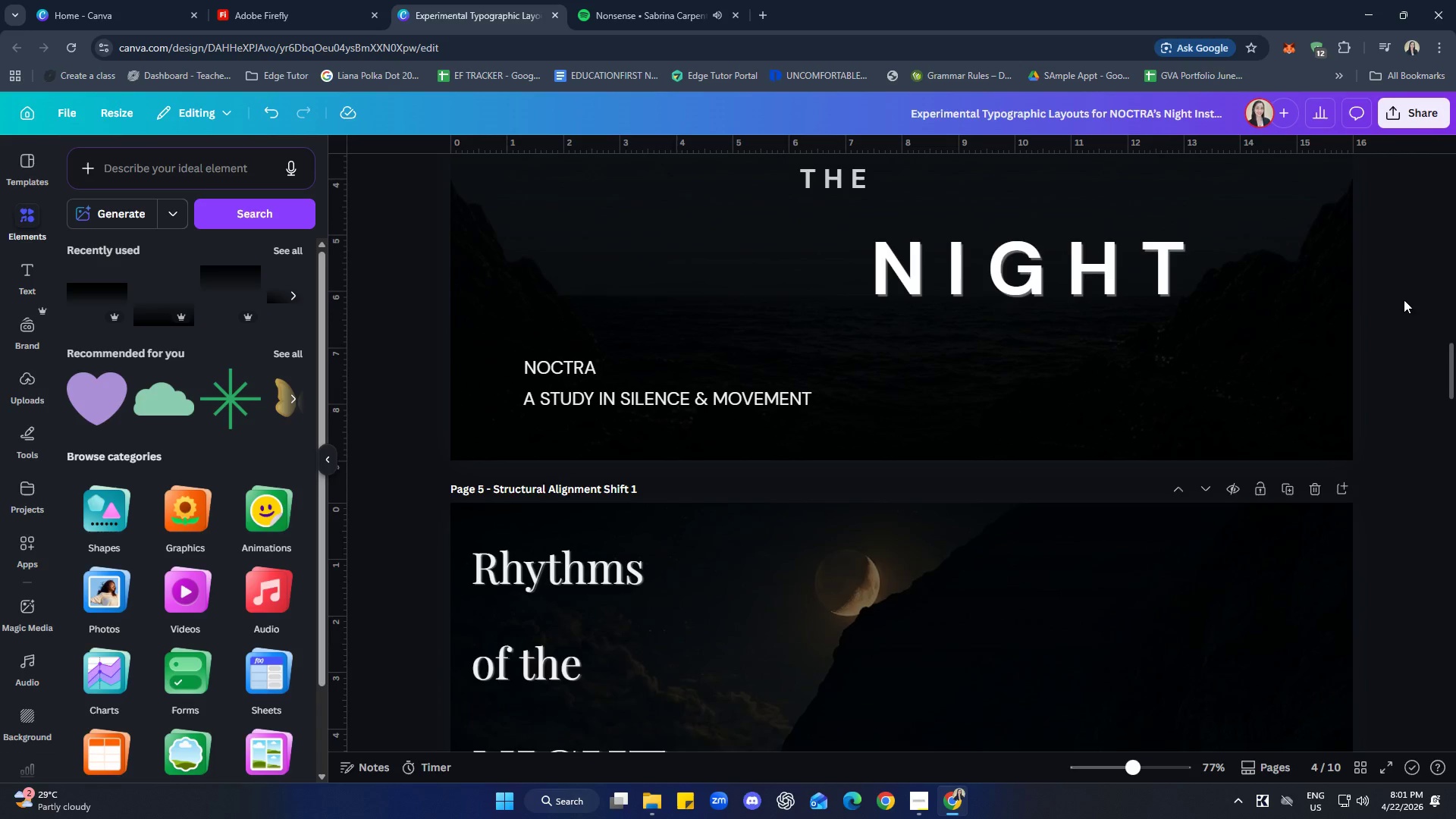 
scroll: coordinate [1409, 289], scroll_direction: up, amount: 3.0
 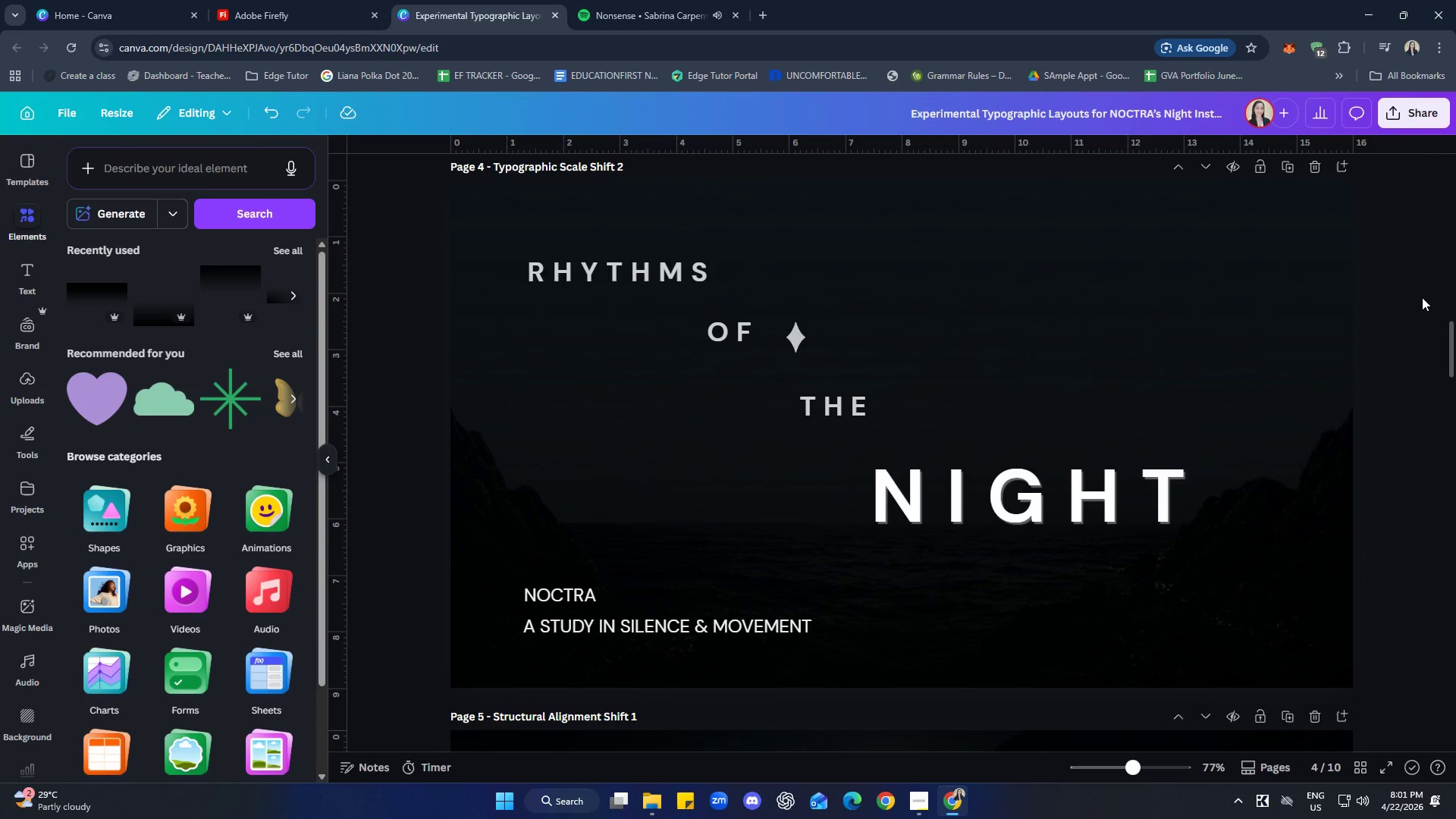 
scroll: coordinate [1433, 308], scroll_direction: none, amount: 0.0
 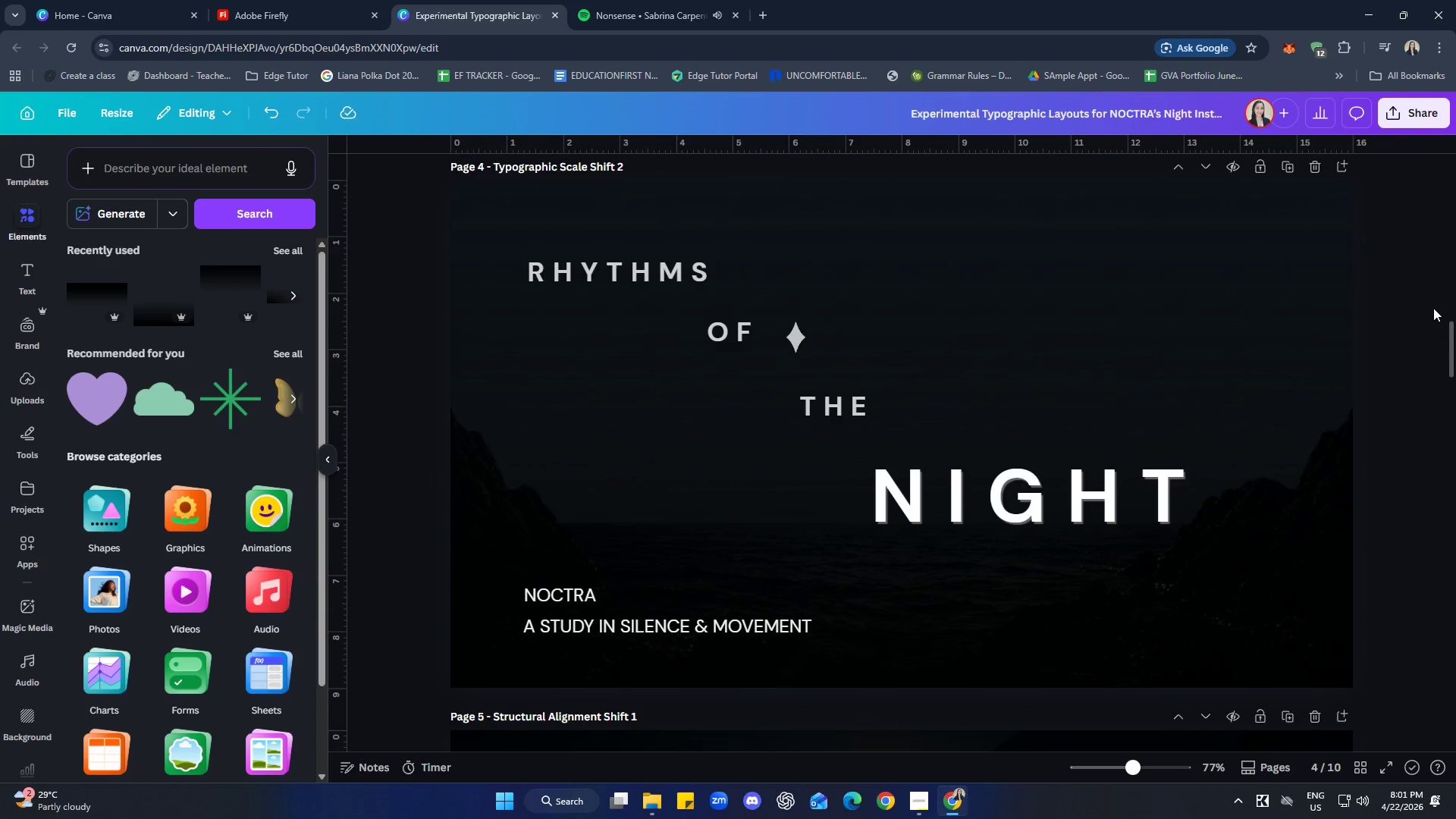 
scroll: coordinate [1433, 312], scroll_direction: down, amount: 8.0
 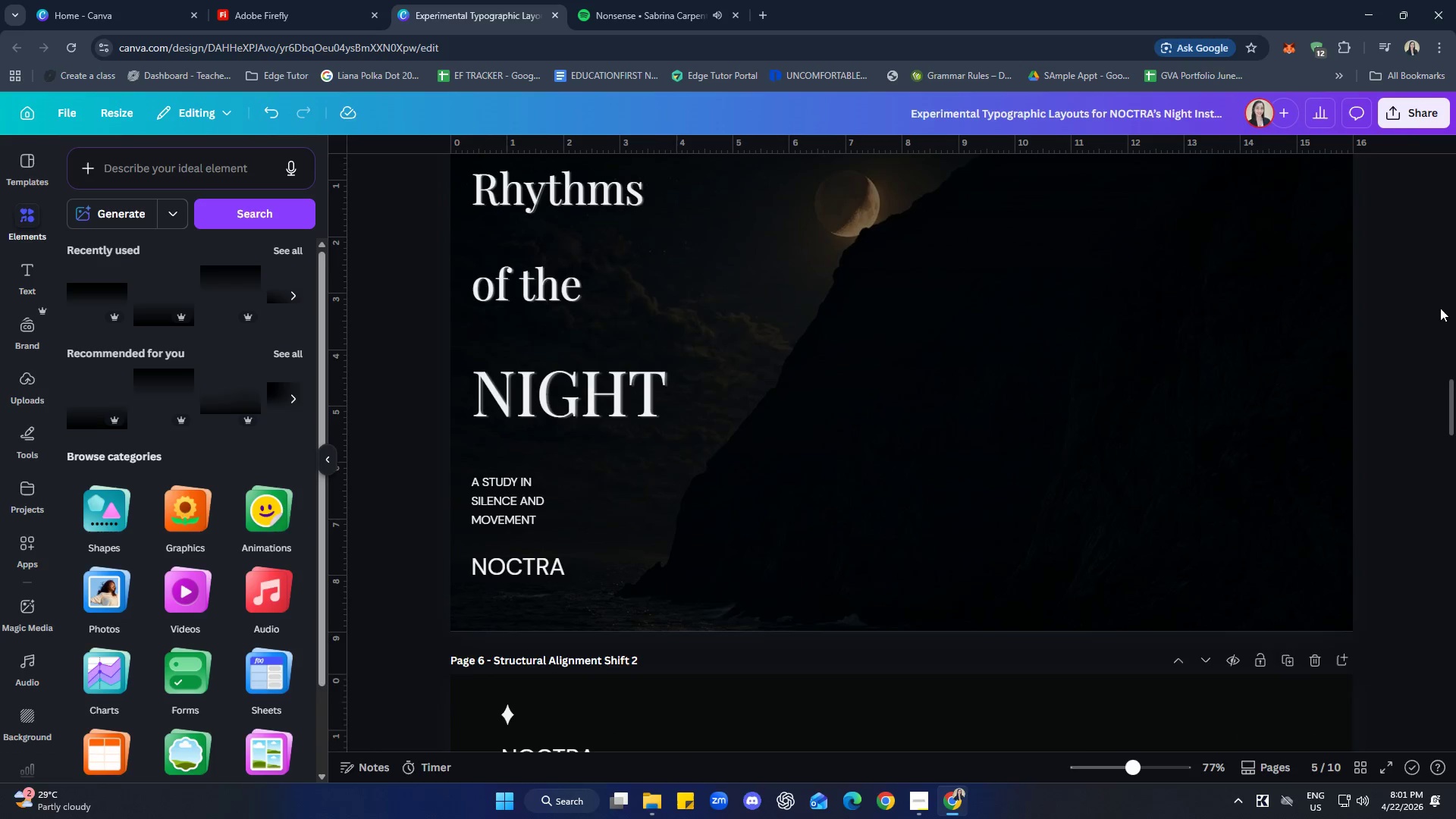 
scroll: coordinate [1440, 307], scroll_direction: up, amount: 1.0
 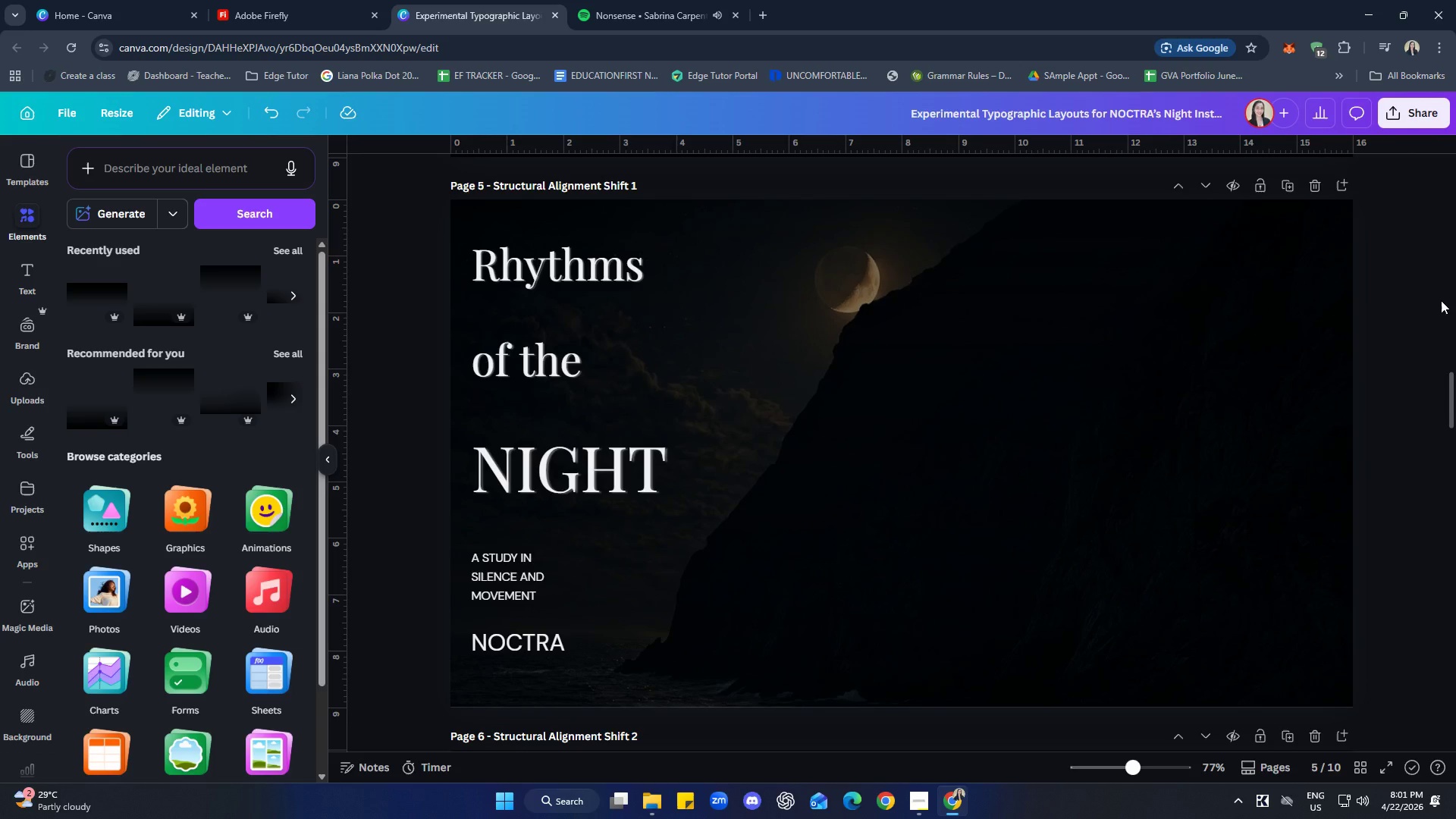 
wait(19.47)
 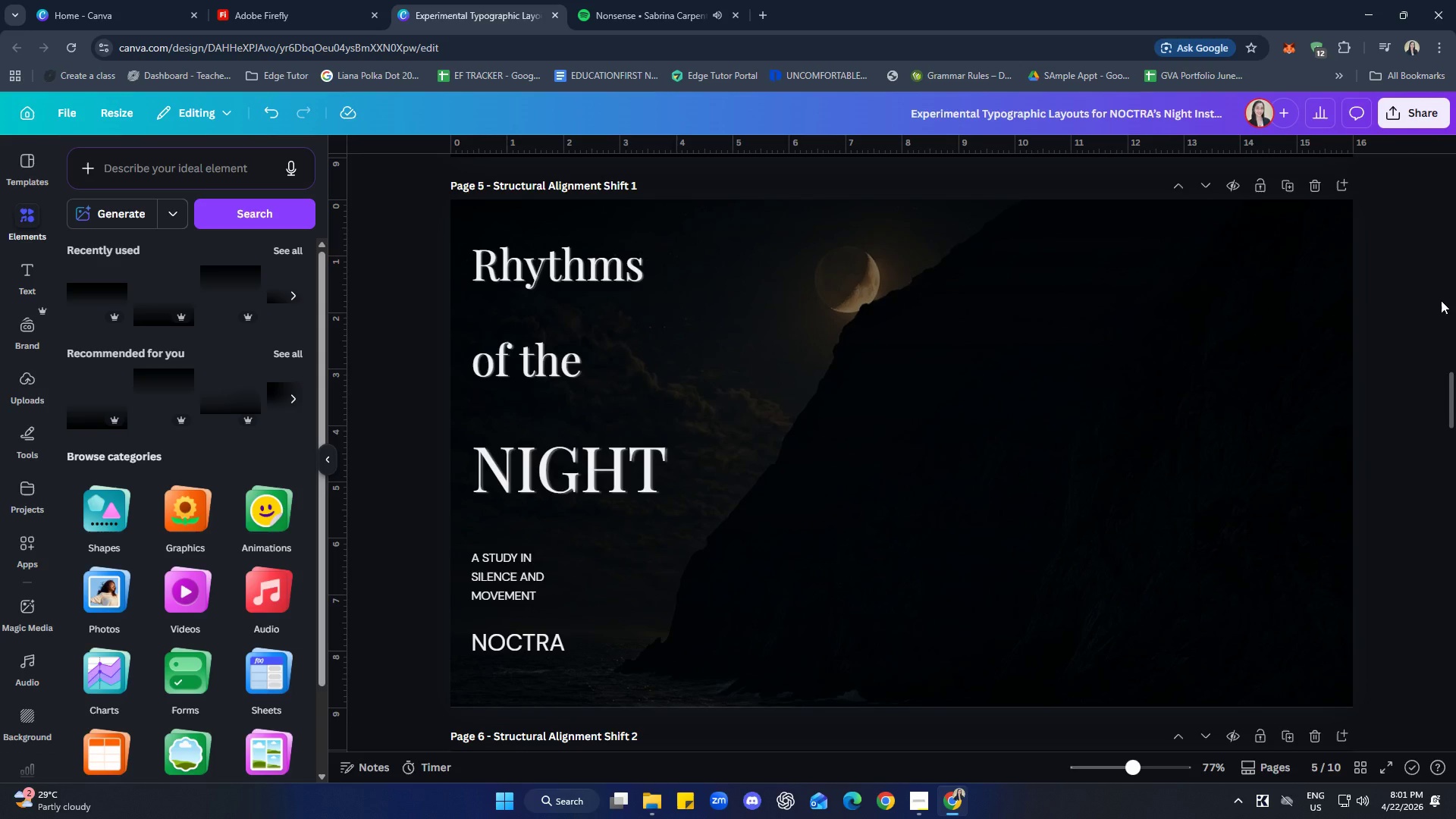 
scroll: coordinate [1423, 438], scroll_direction: down, amount: 20.0
 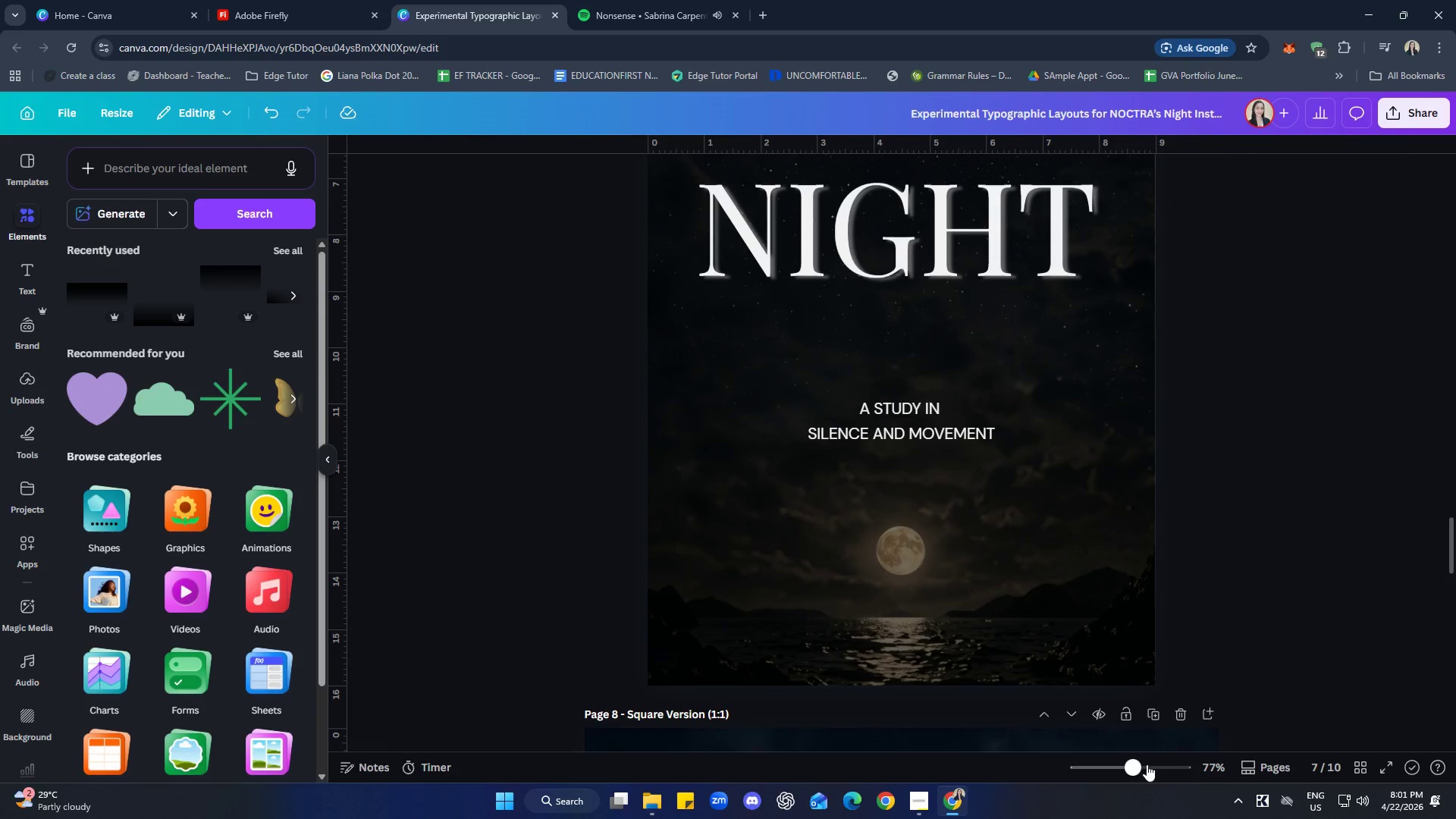 
left_click_drag(start_coordinate=[1141, 766], to_coordinate=[1133, 762])
 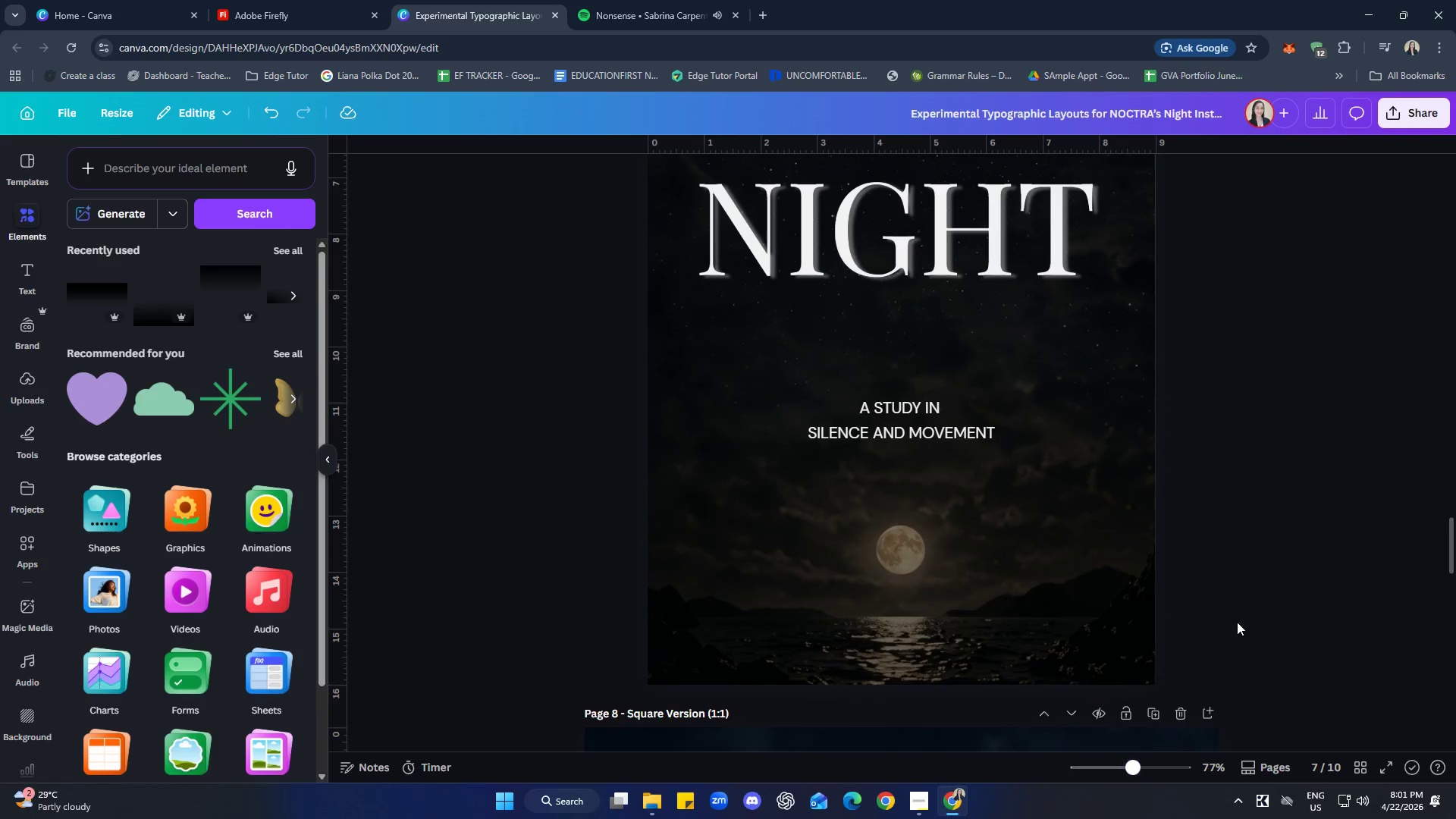 
scroll: coordinate [1313, 588], scroll_direction: up, amount: 6.0
 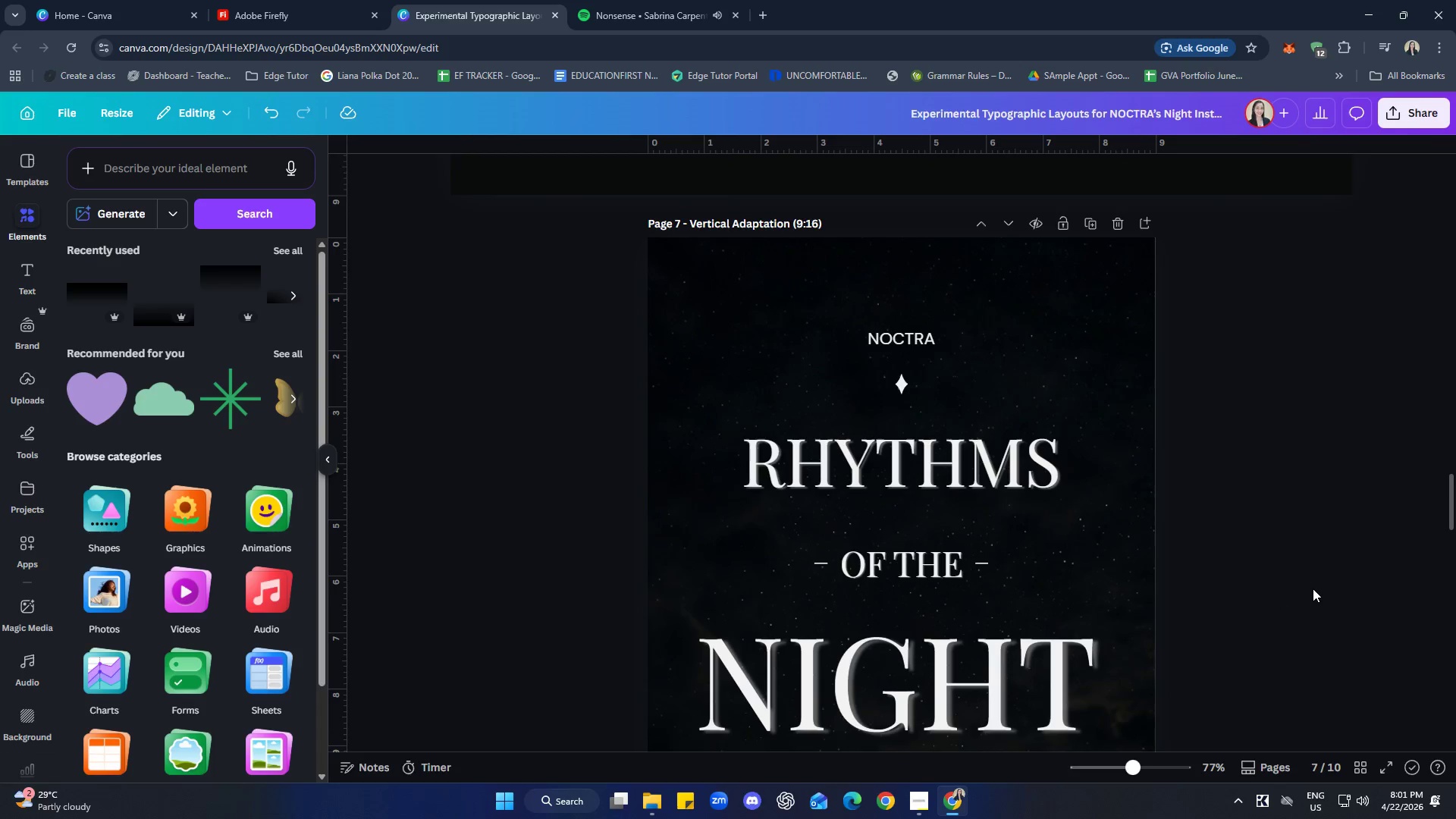 
scroll: coordinate [1319, 573], scroll_direction: down, amount: 22.0
 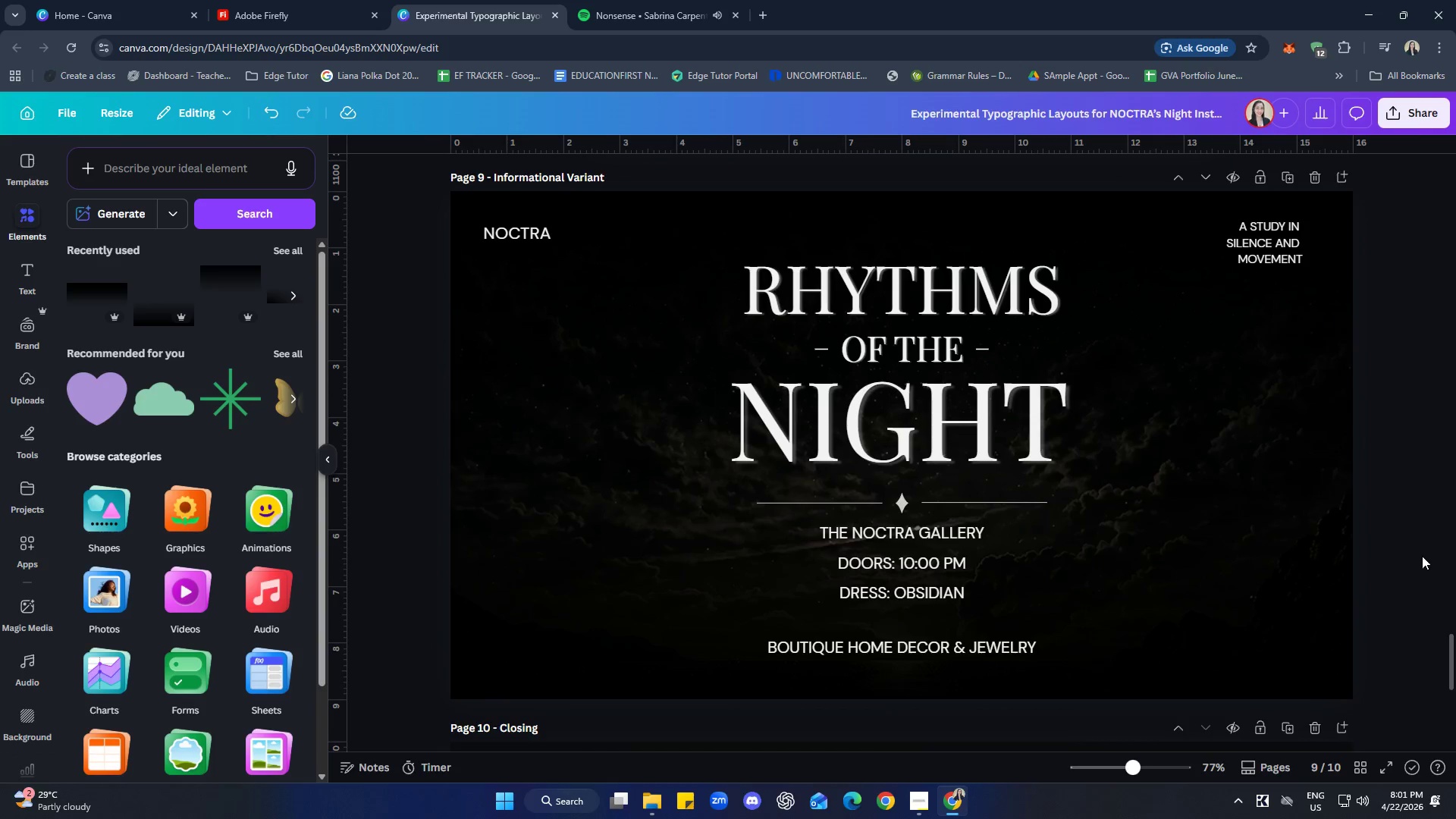 